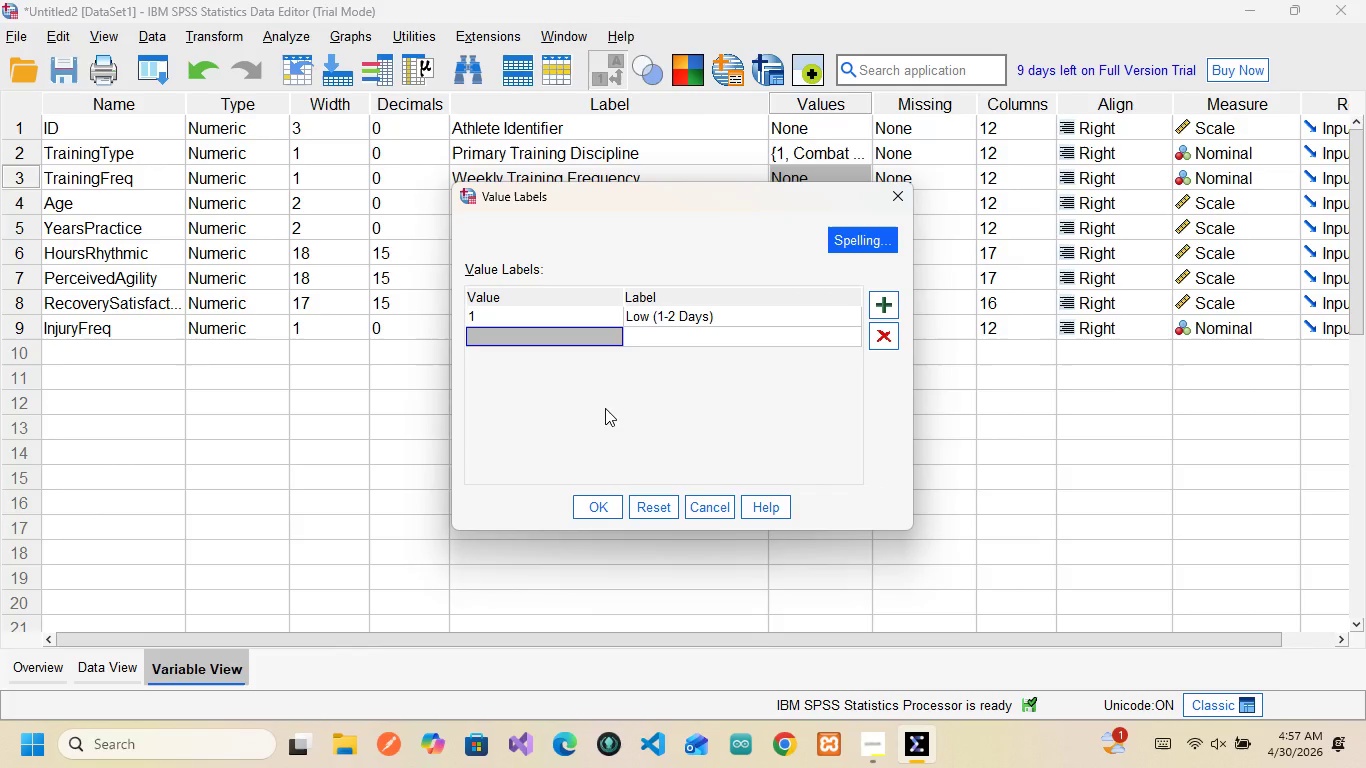 
key(2)
 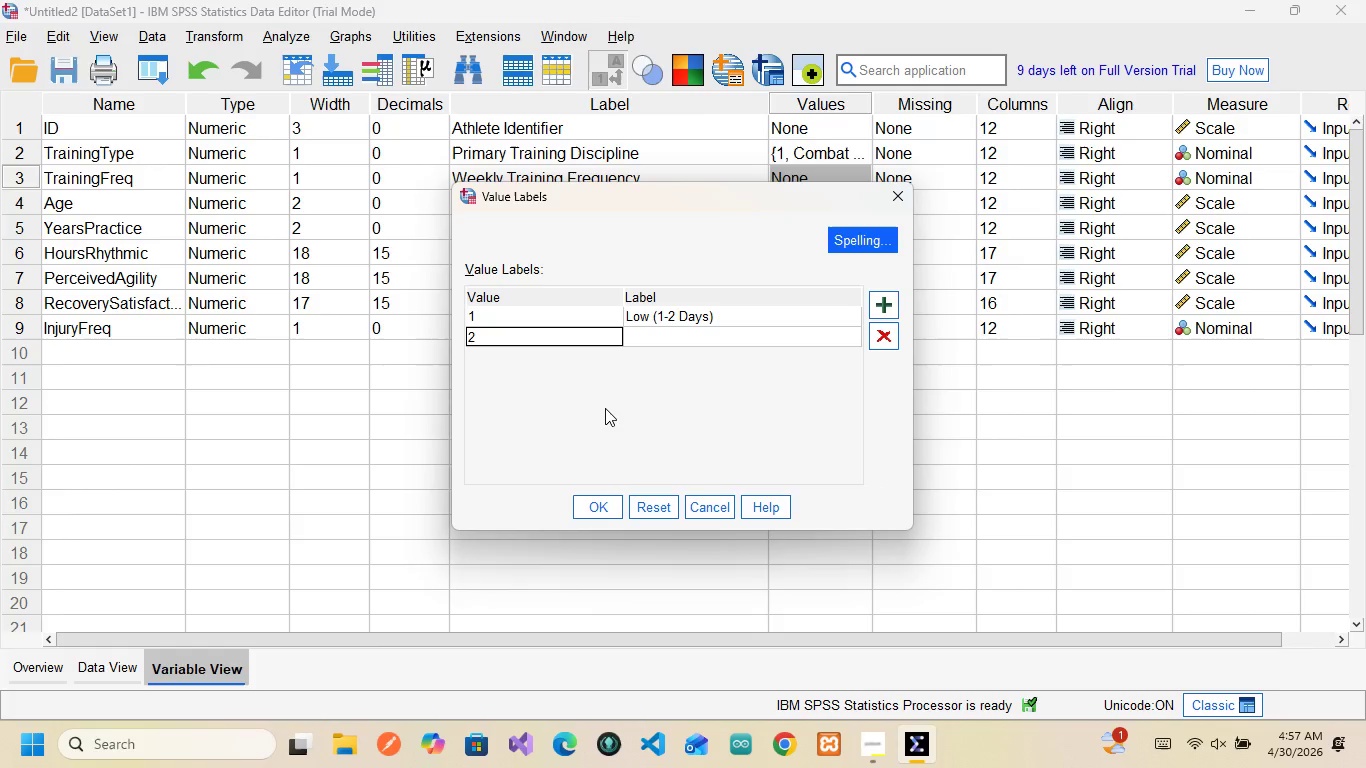 
key(ArrowRight)
 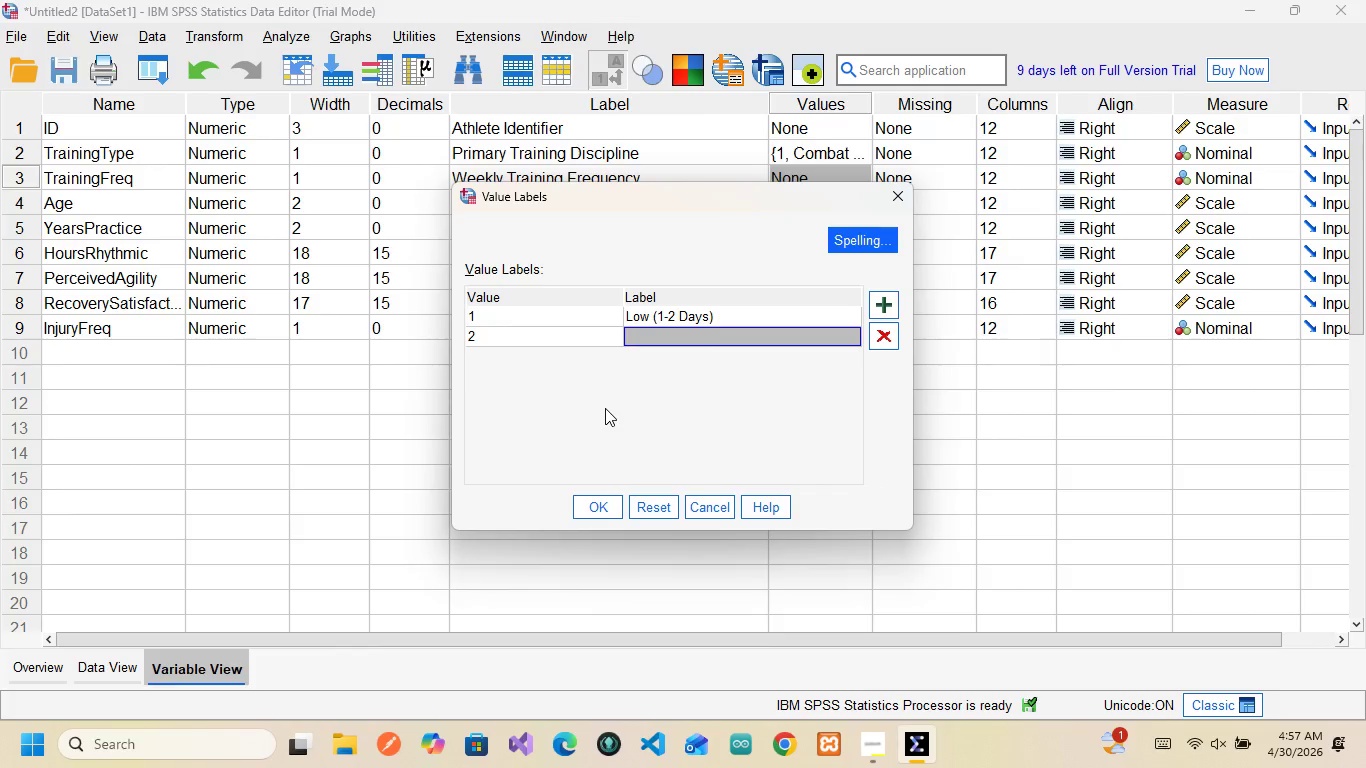 
type(Moderate (3-4 days))
 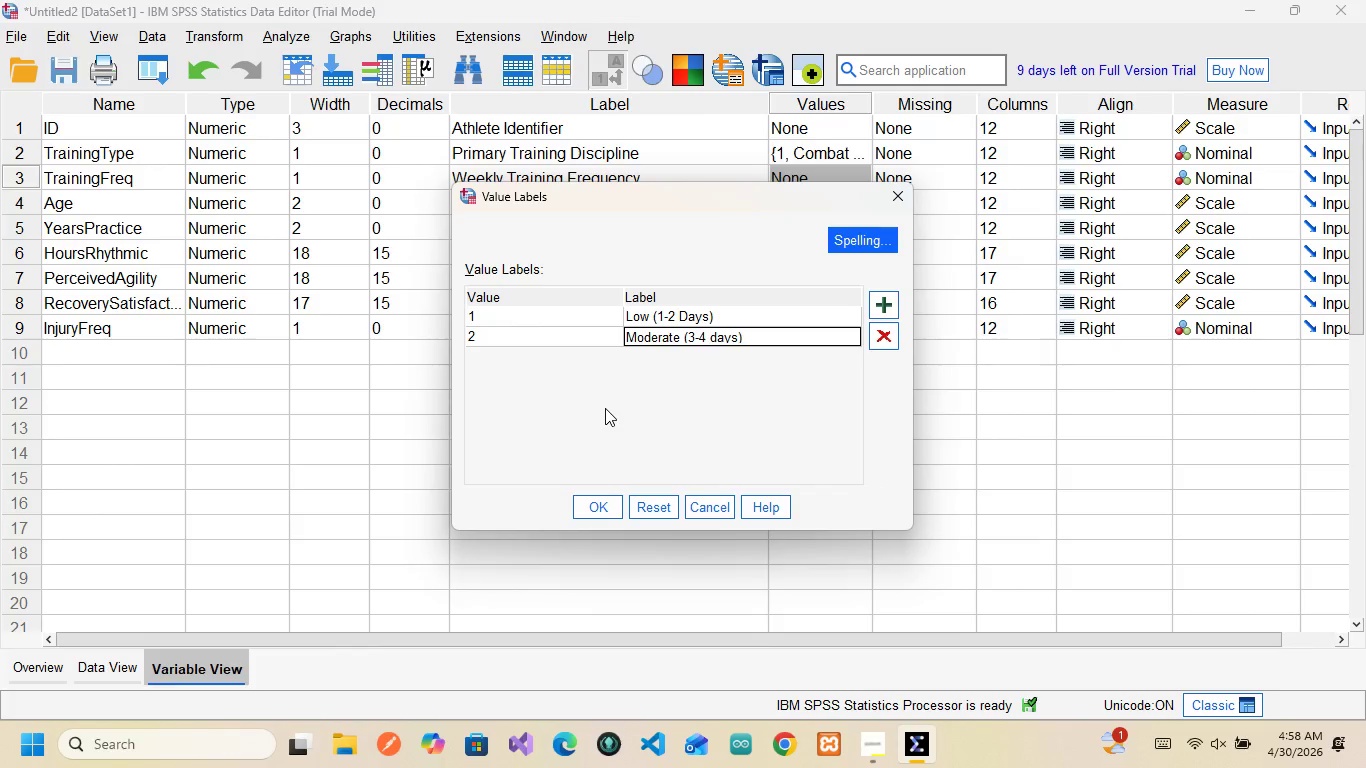 
left_click([722, 312])
 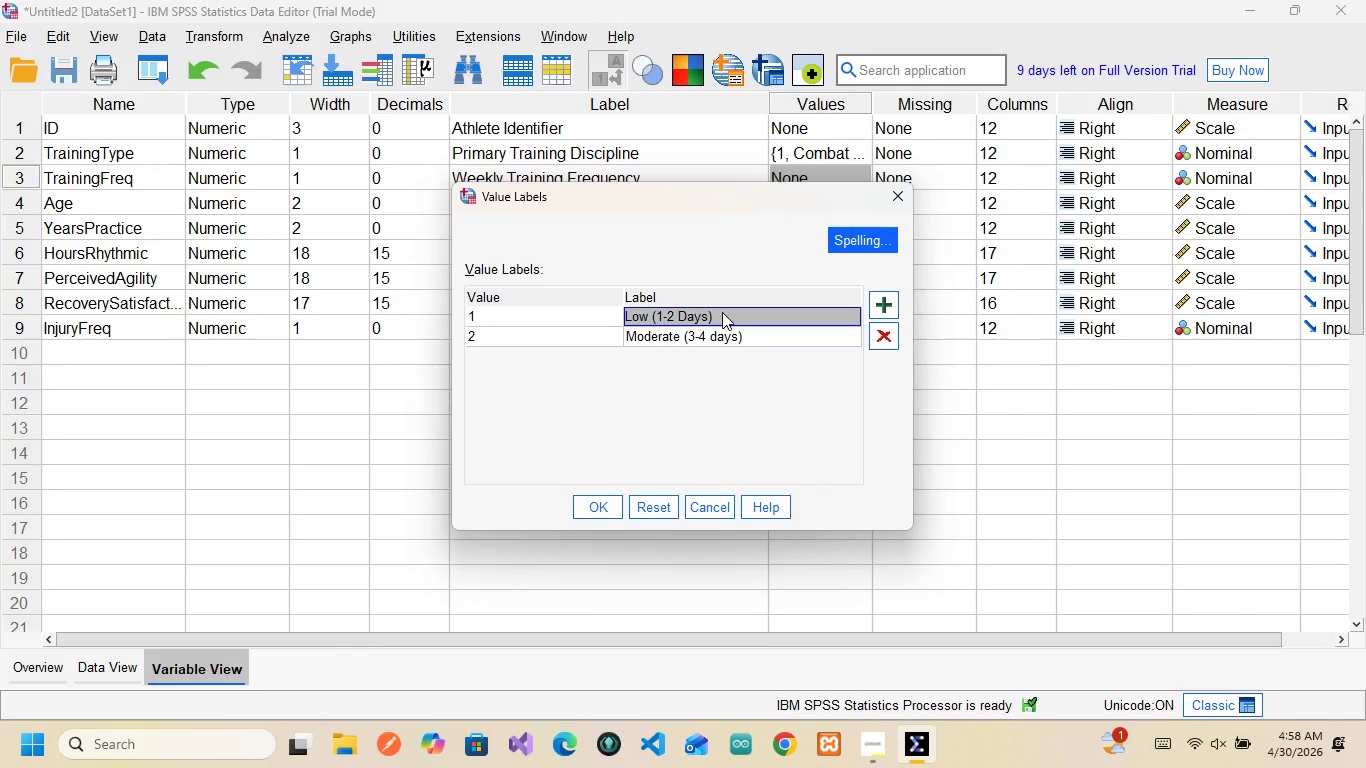 
double_click([722, 312])
 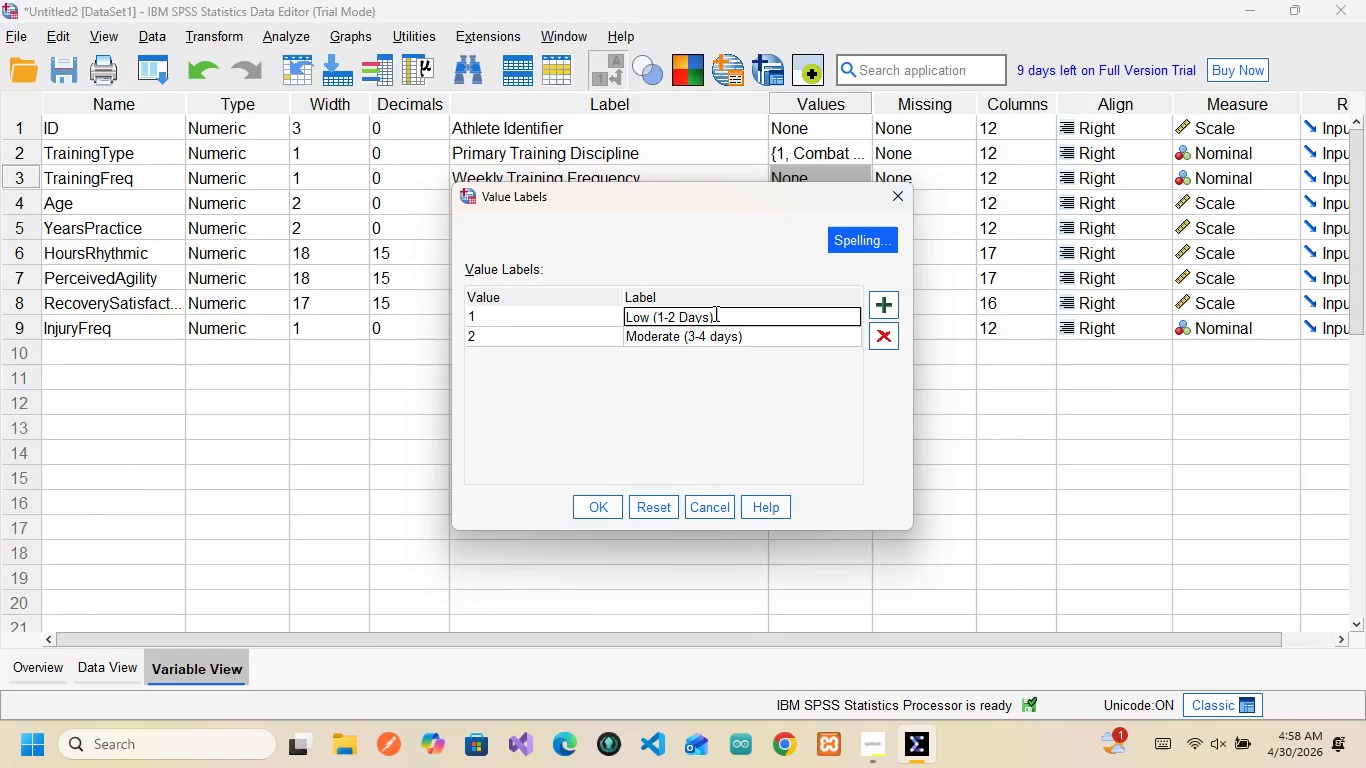 
key(ArrowLeft)
 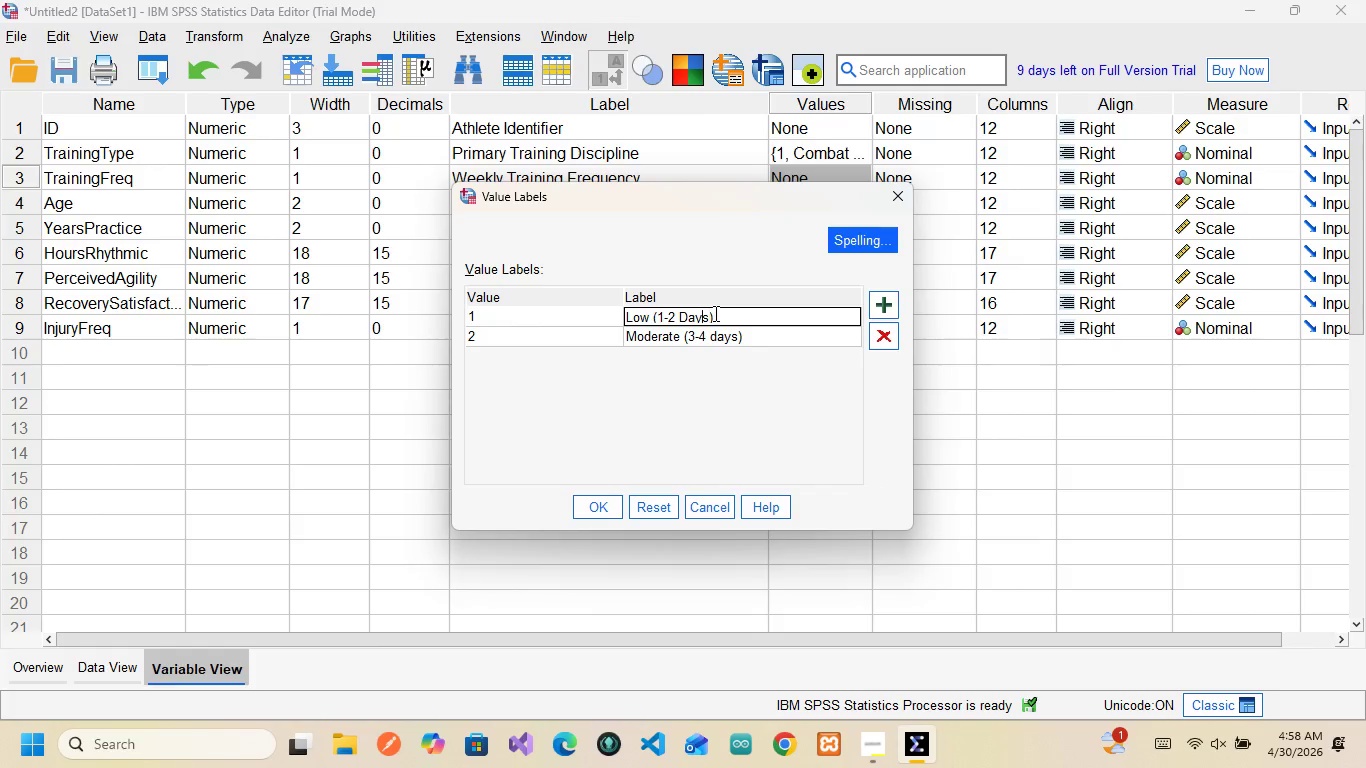 
key(ArrowLeft)
 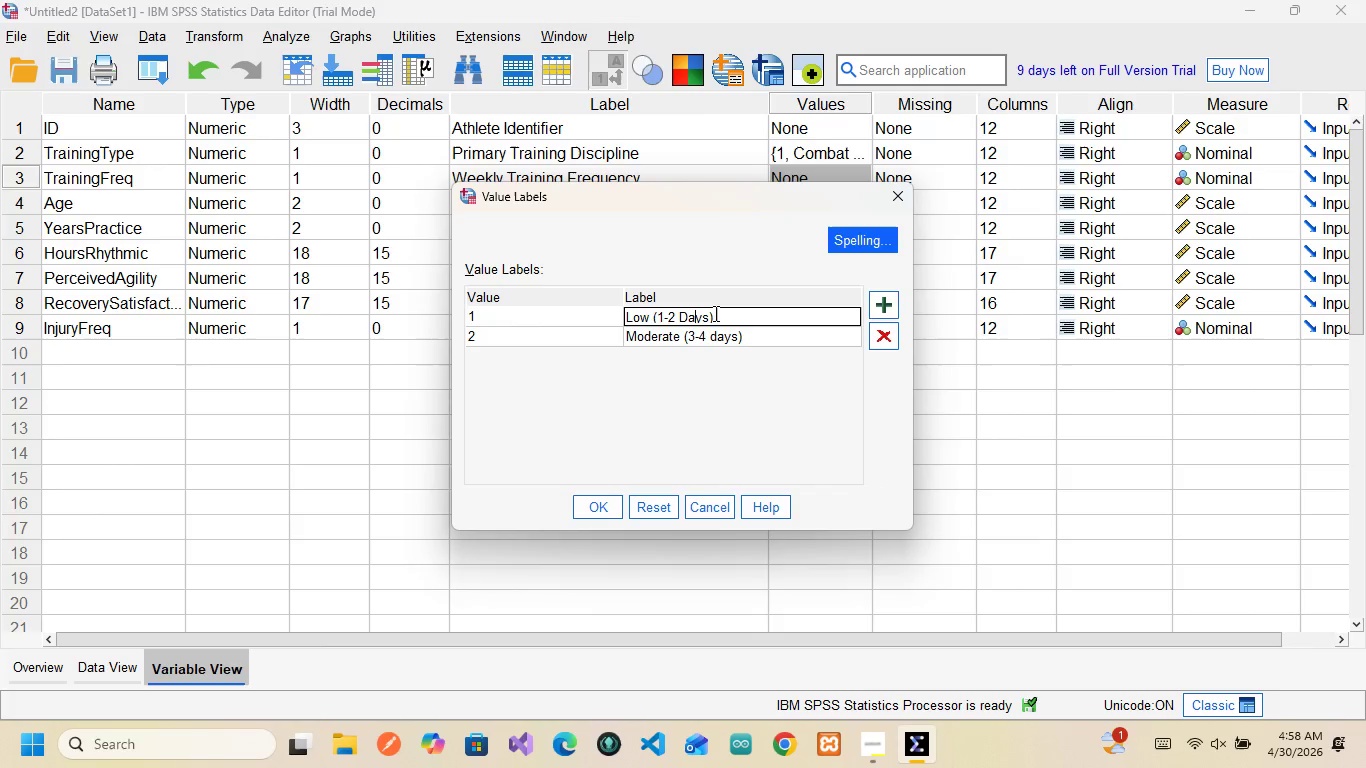 
key(ArrowLeft)
 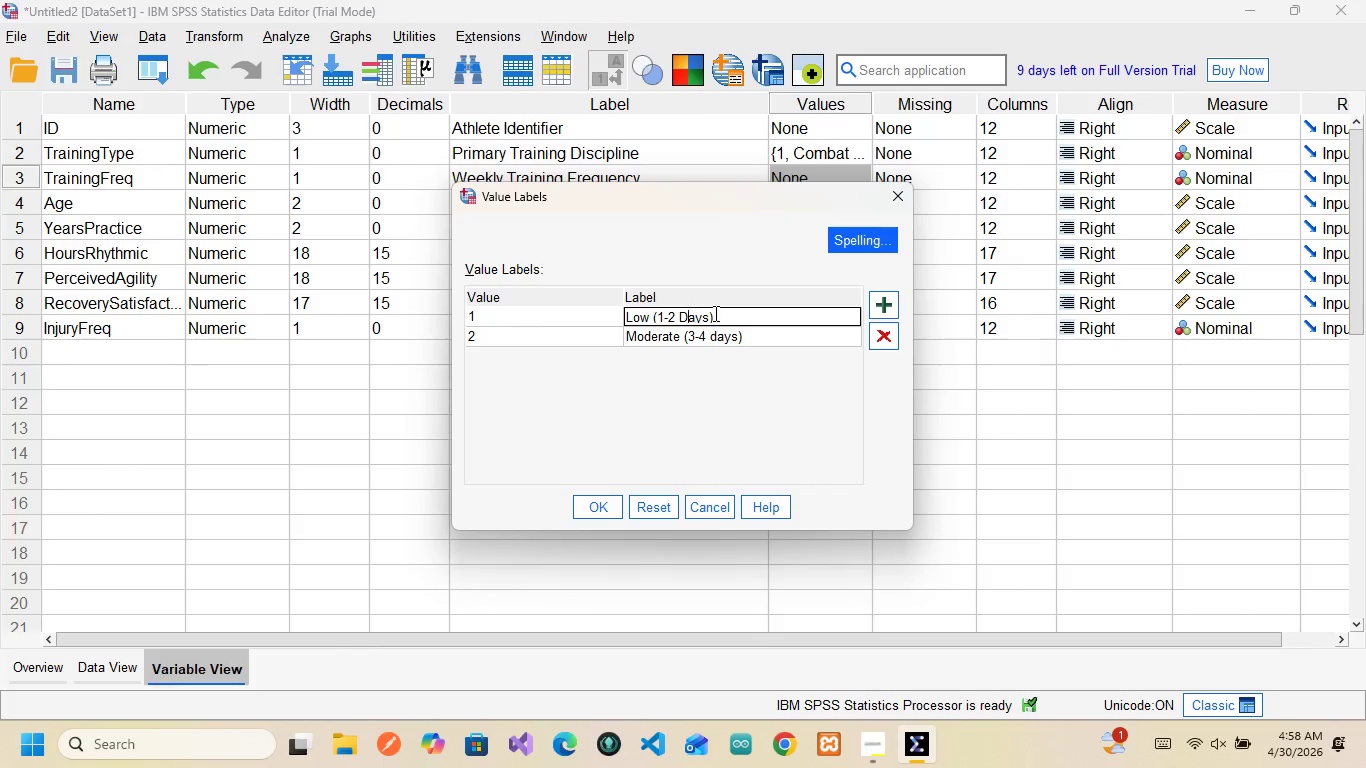 
key(ArrowLeft)
 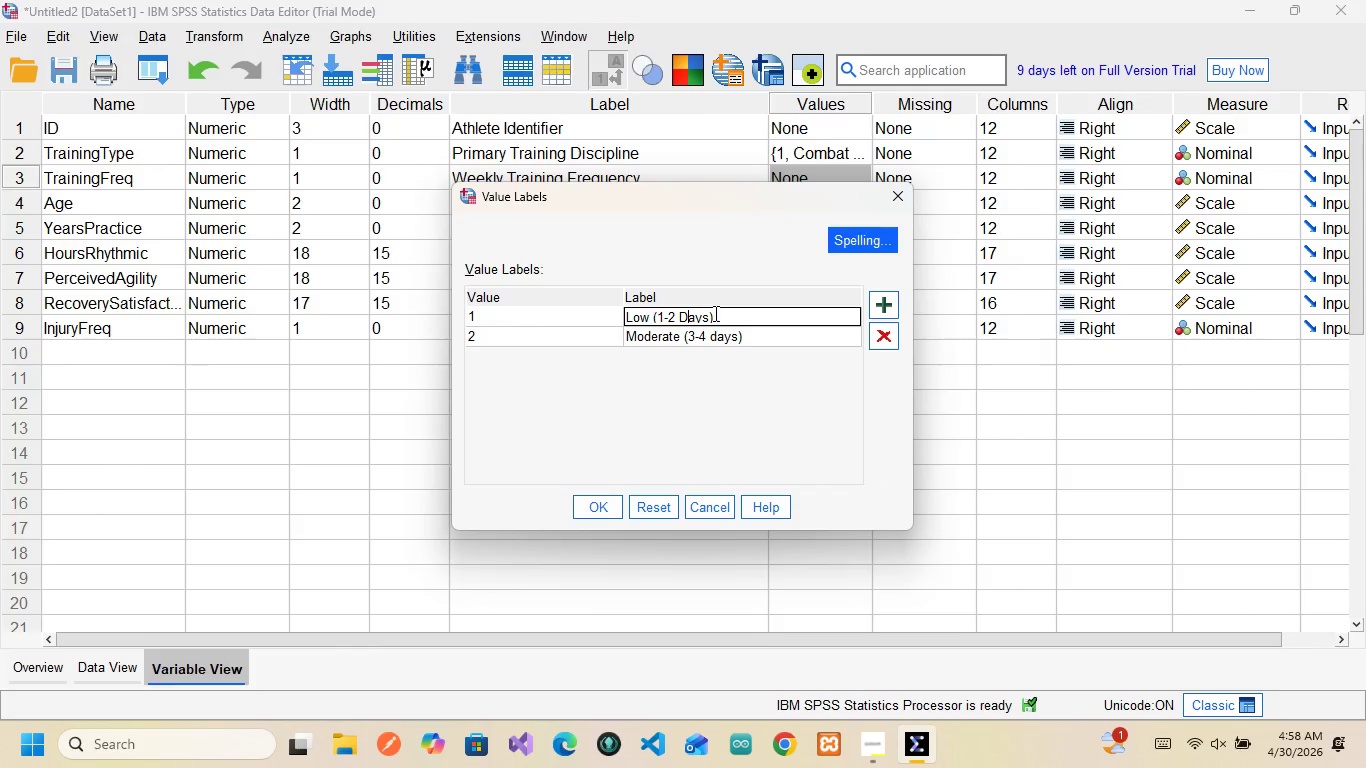 
key(Backspace)
 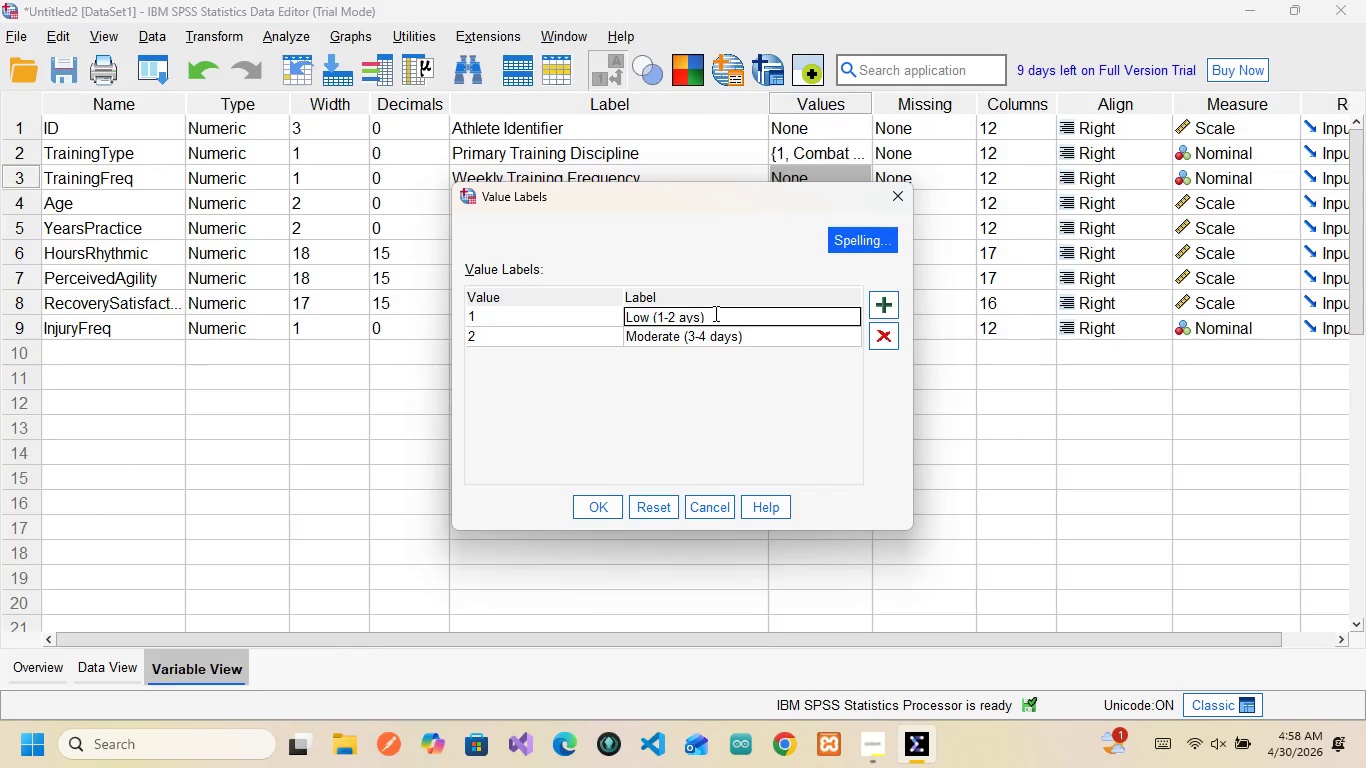 
key(D)
 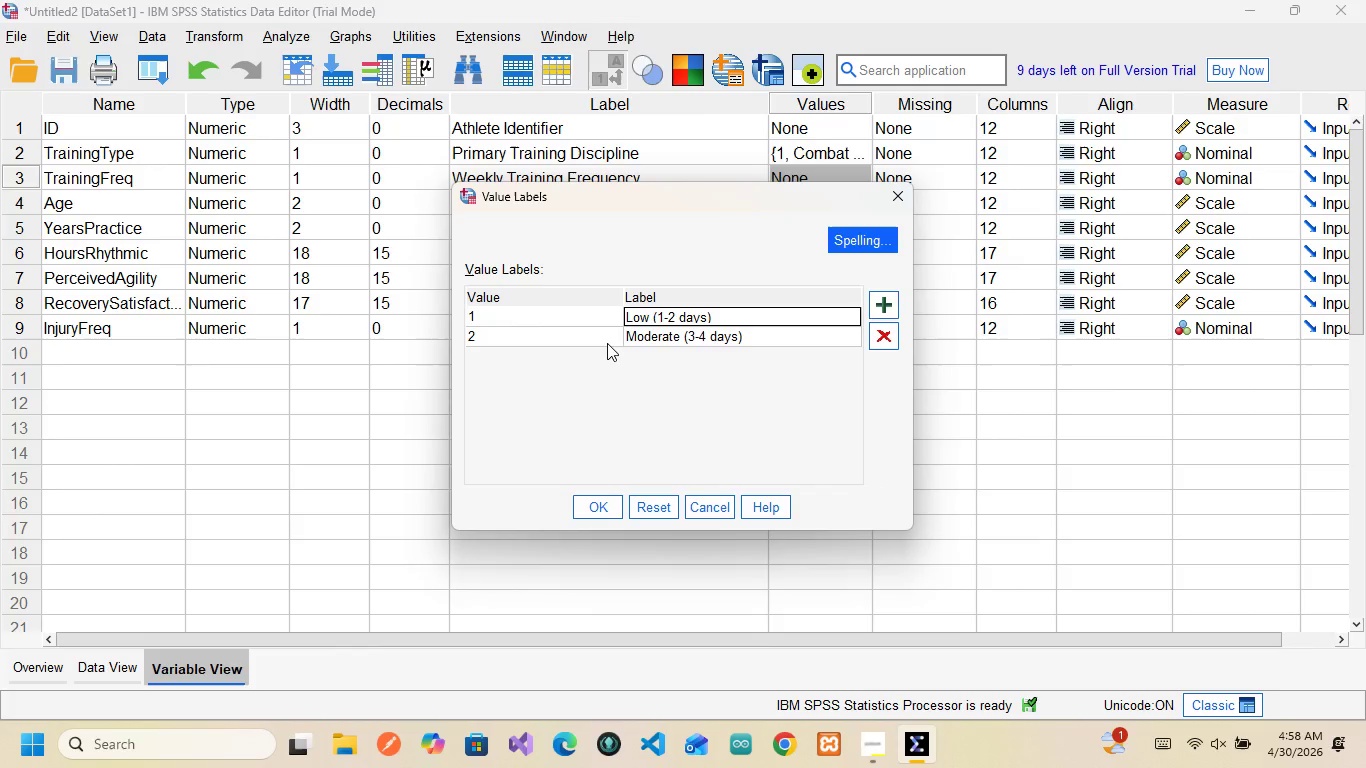 
left_click([874, 314])
 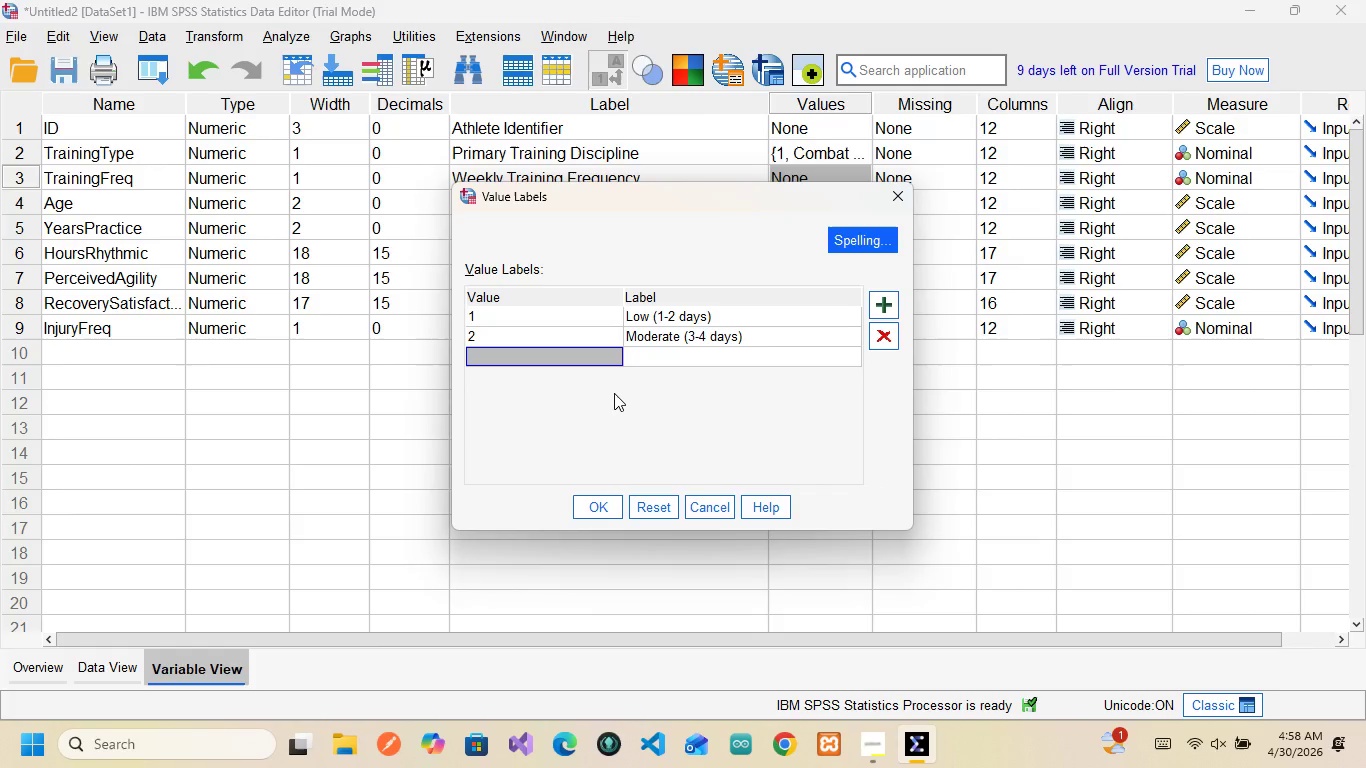 
key(3)
 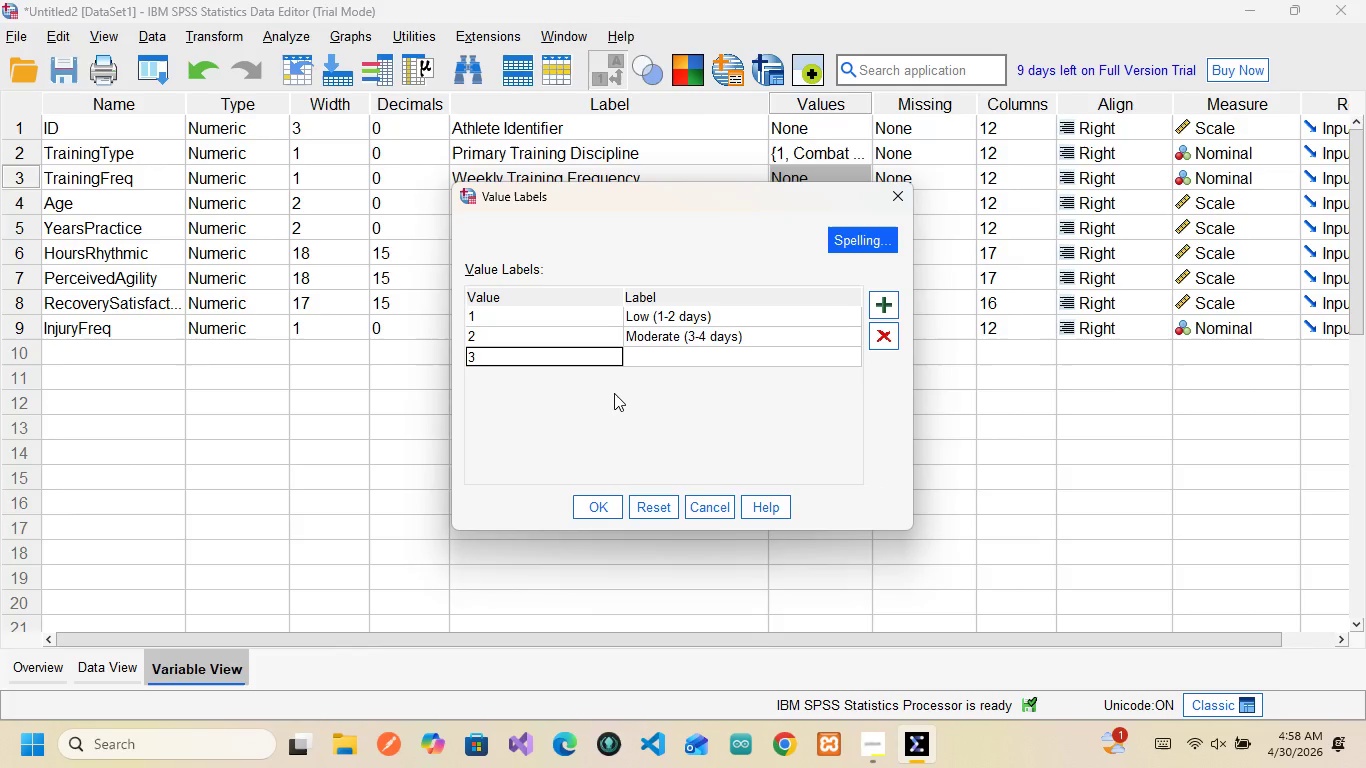 
key(ArrowRight)
 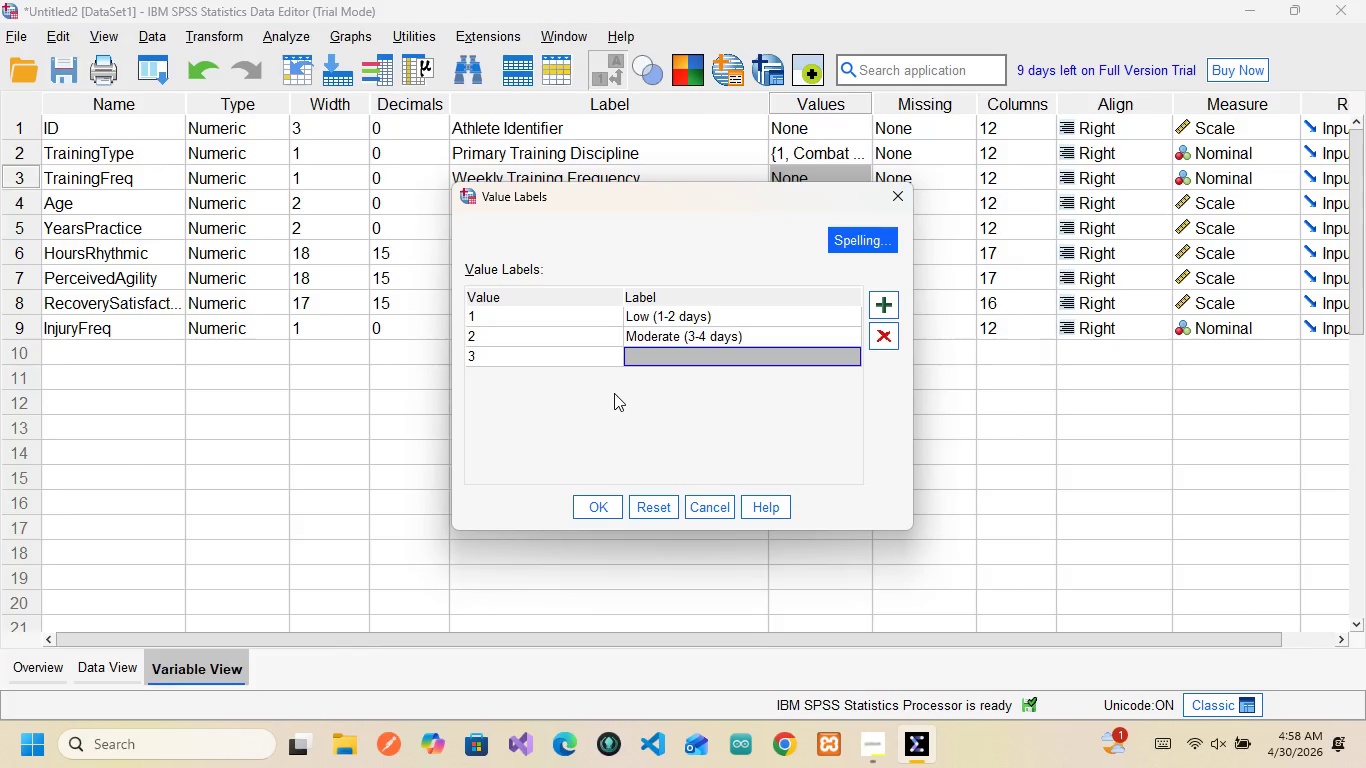 
type(Hig)
 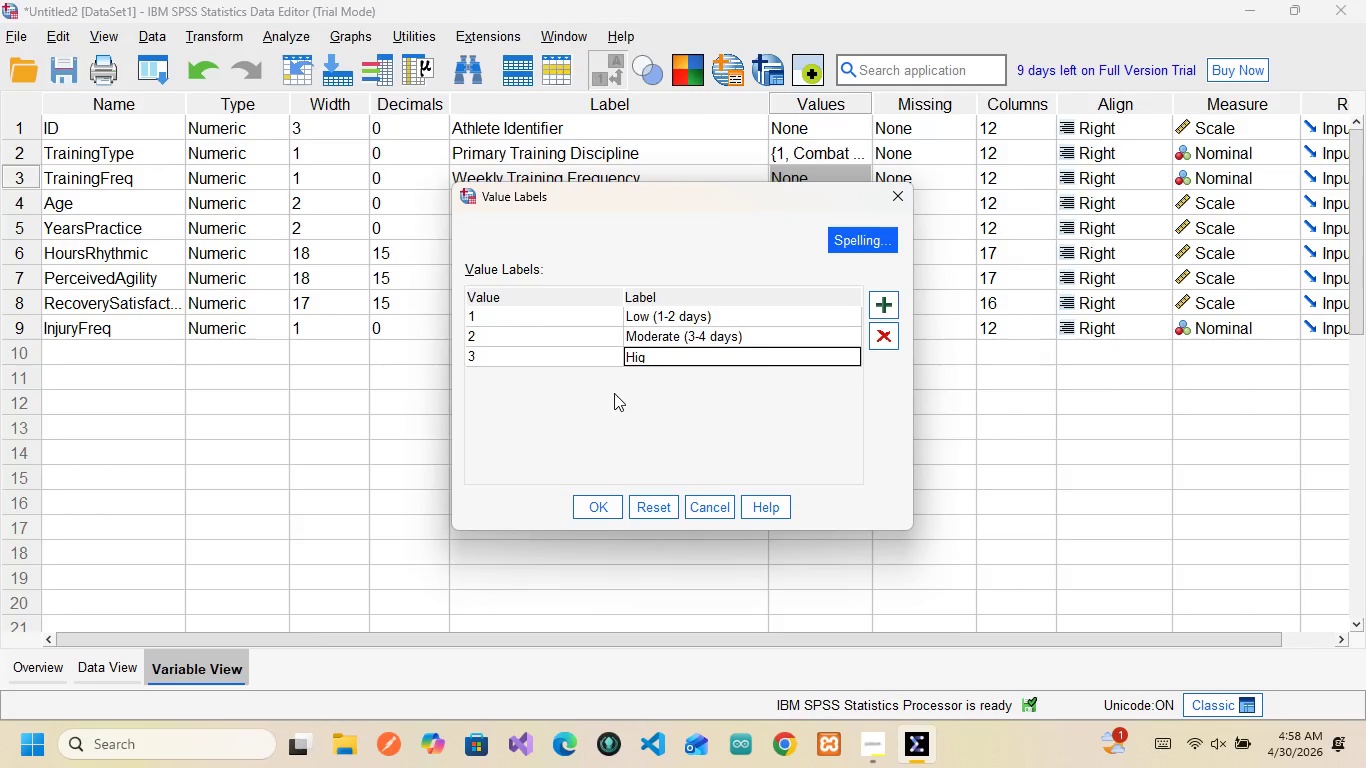 
key(H)
 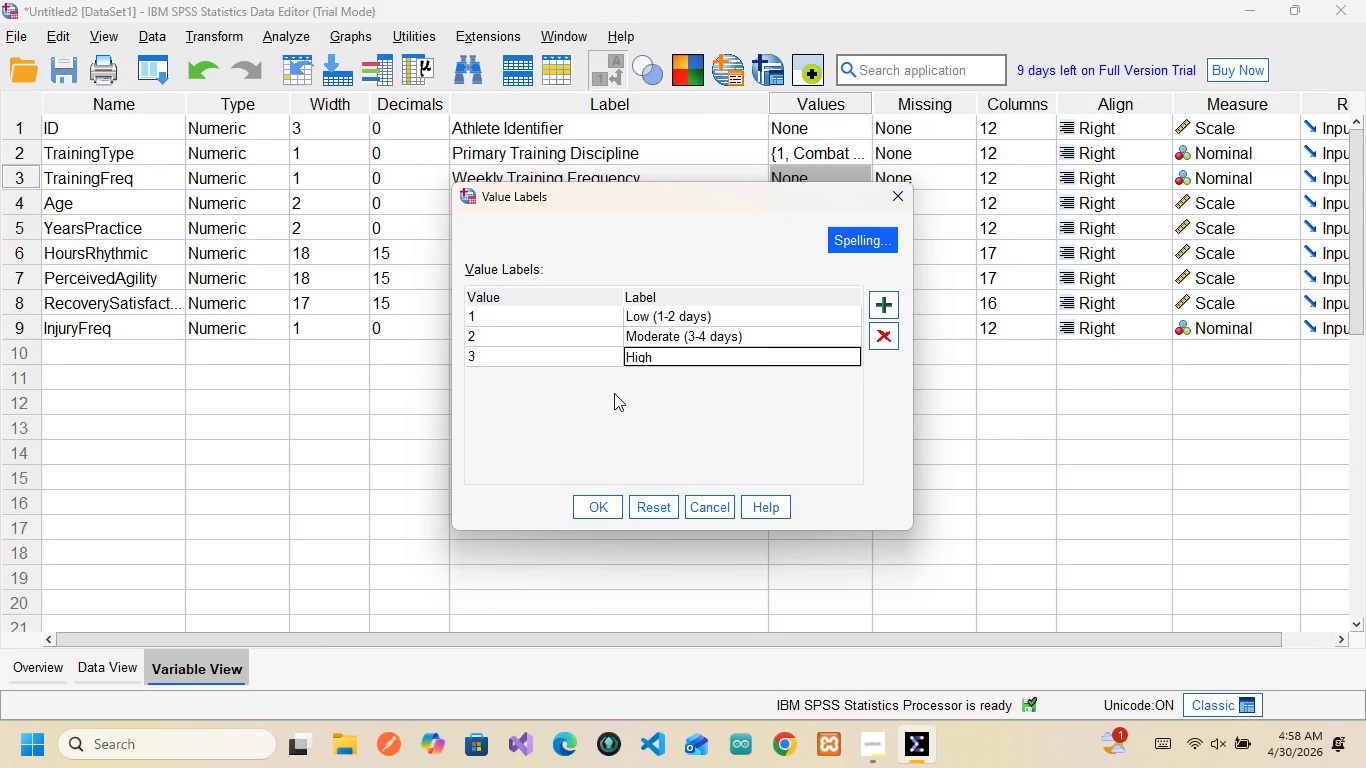 
key(Space)
 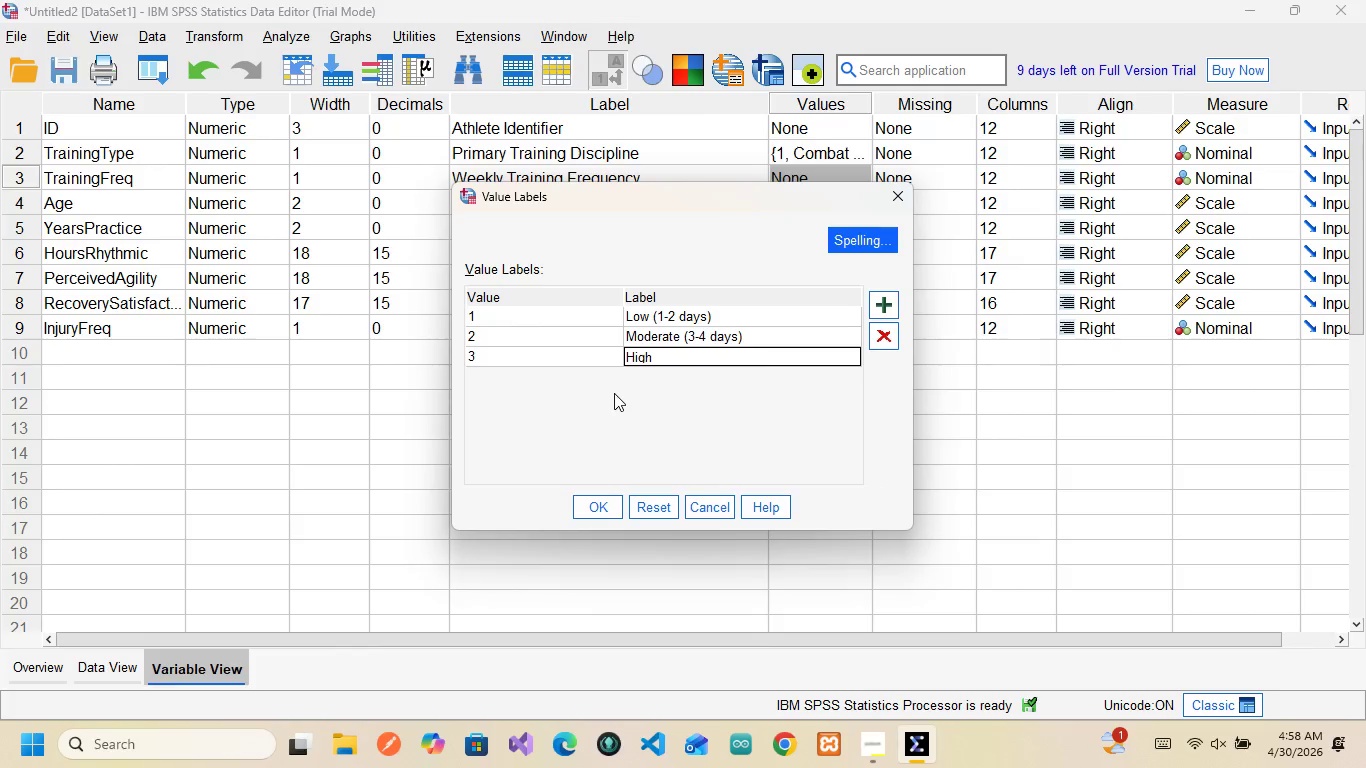 
type((5+ days))
 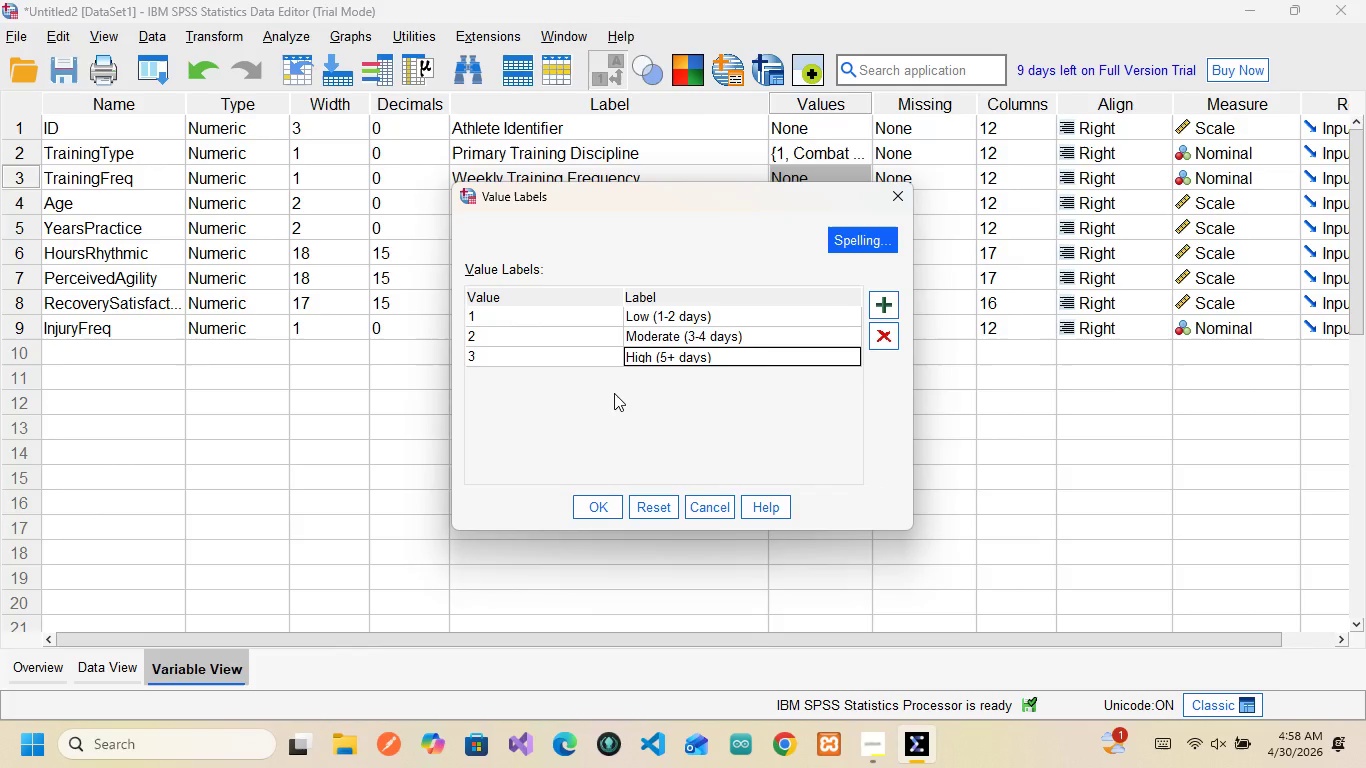 
wait(6.48)
 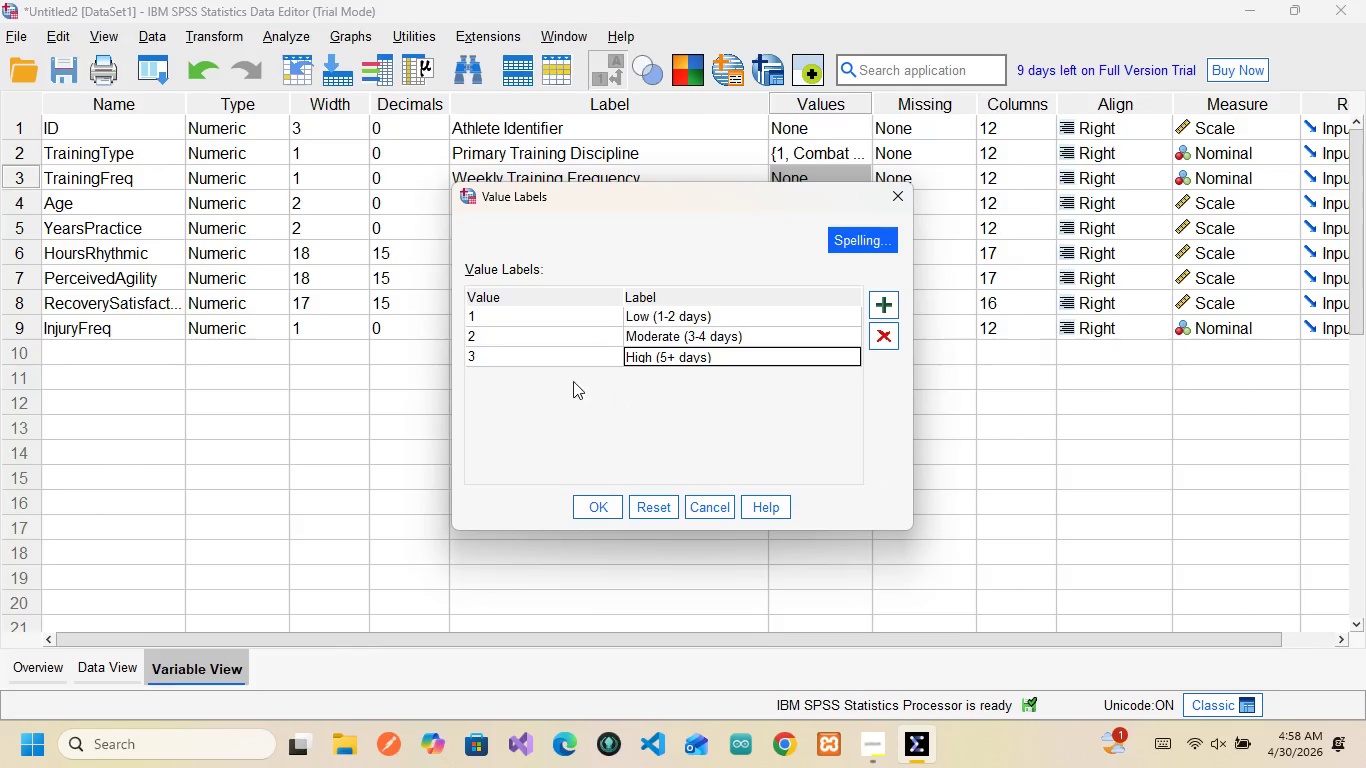 
left_click([560, 326])
 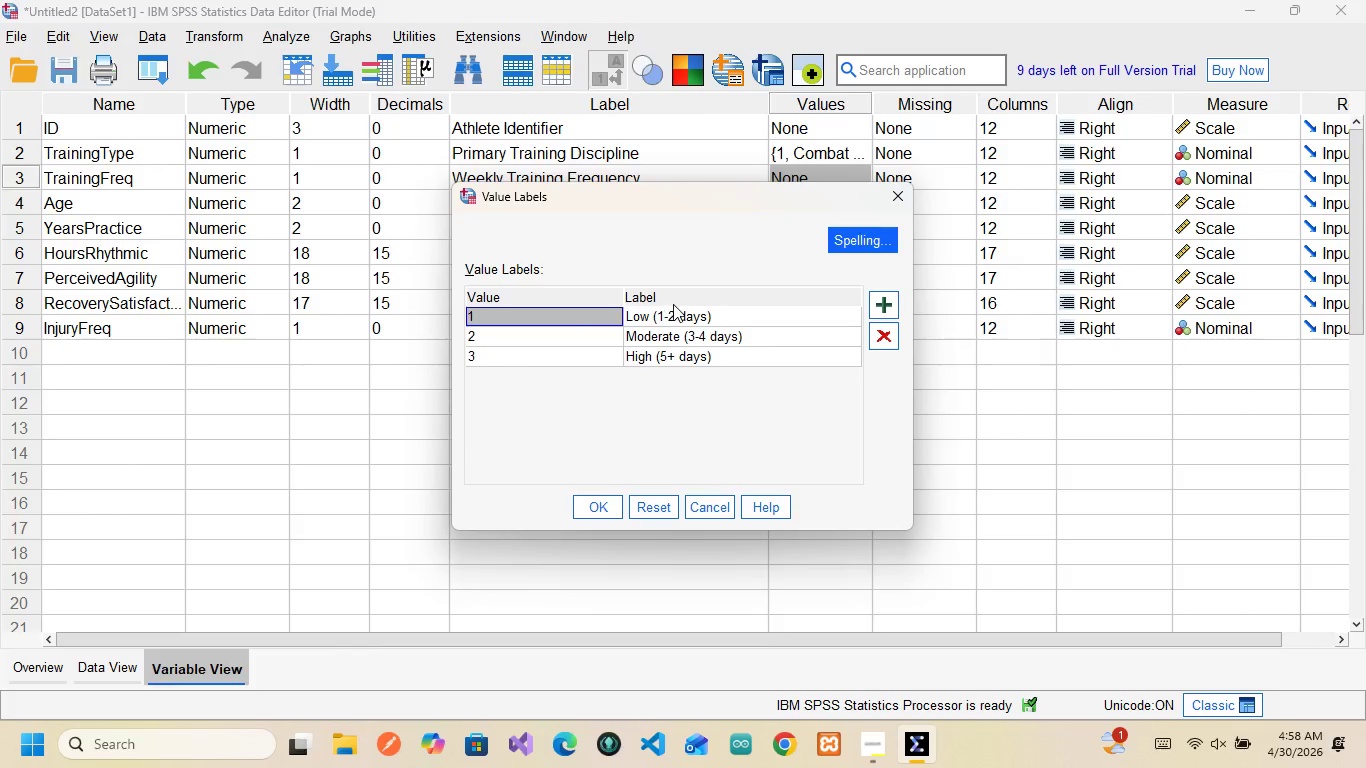 
left_click([673, 305])
 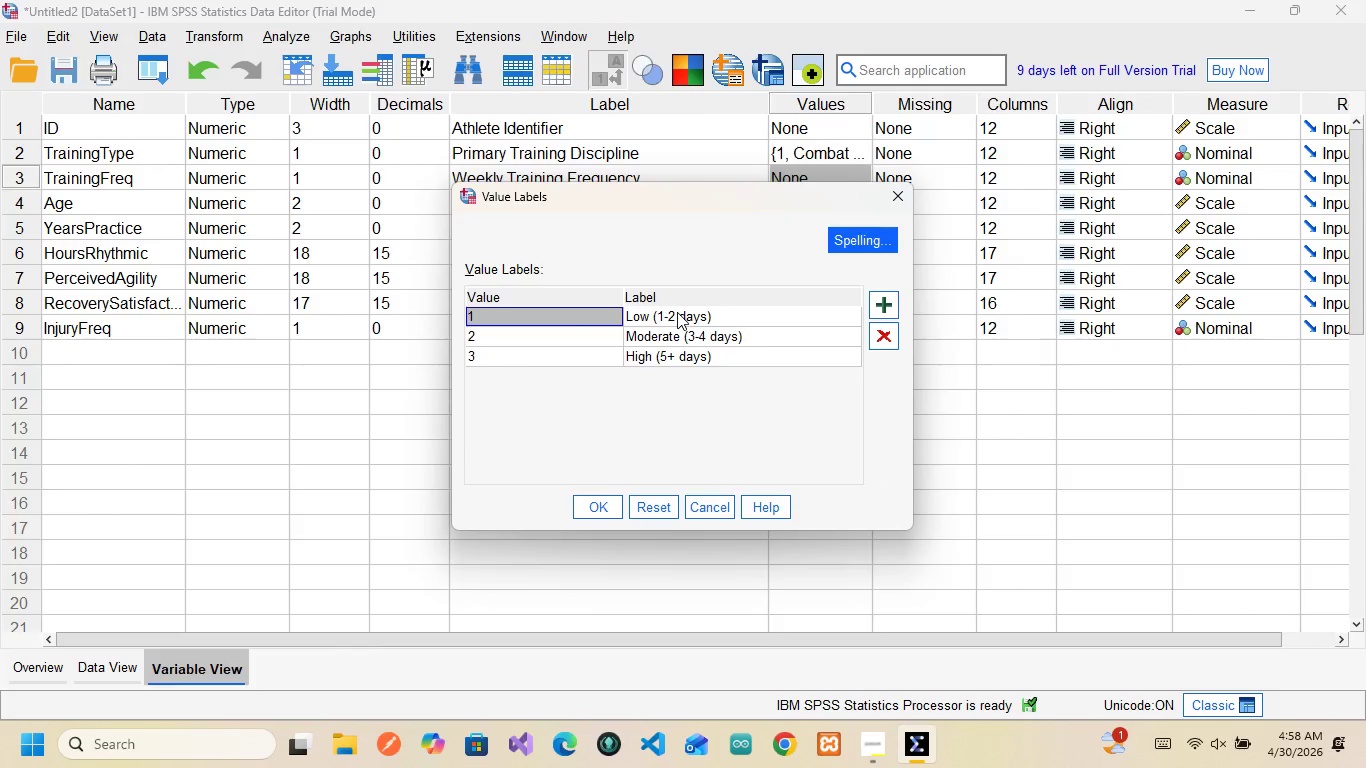 
left_click([677, 312])
 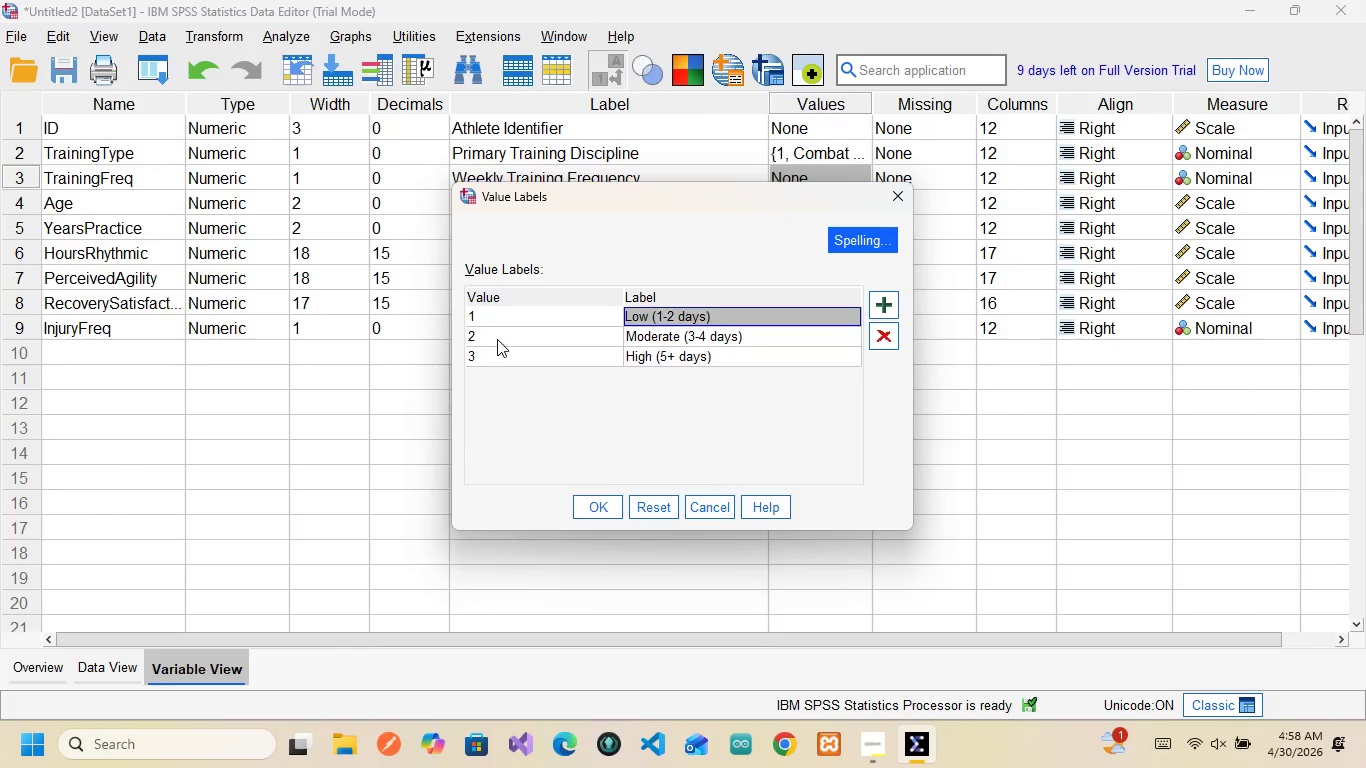 
left_click([497, 337])
 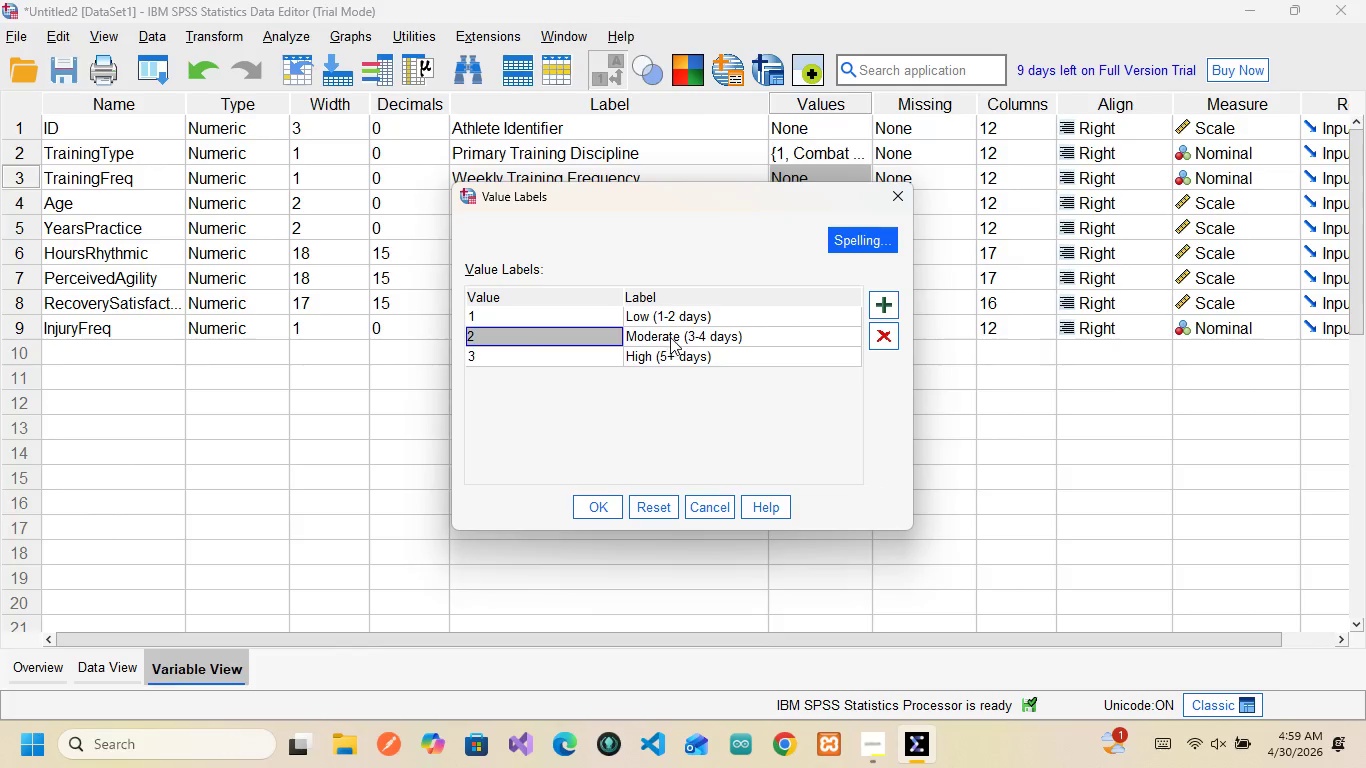 
left_click([670, 337])
 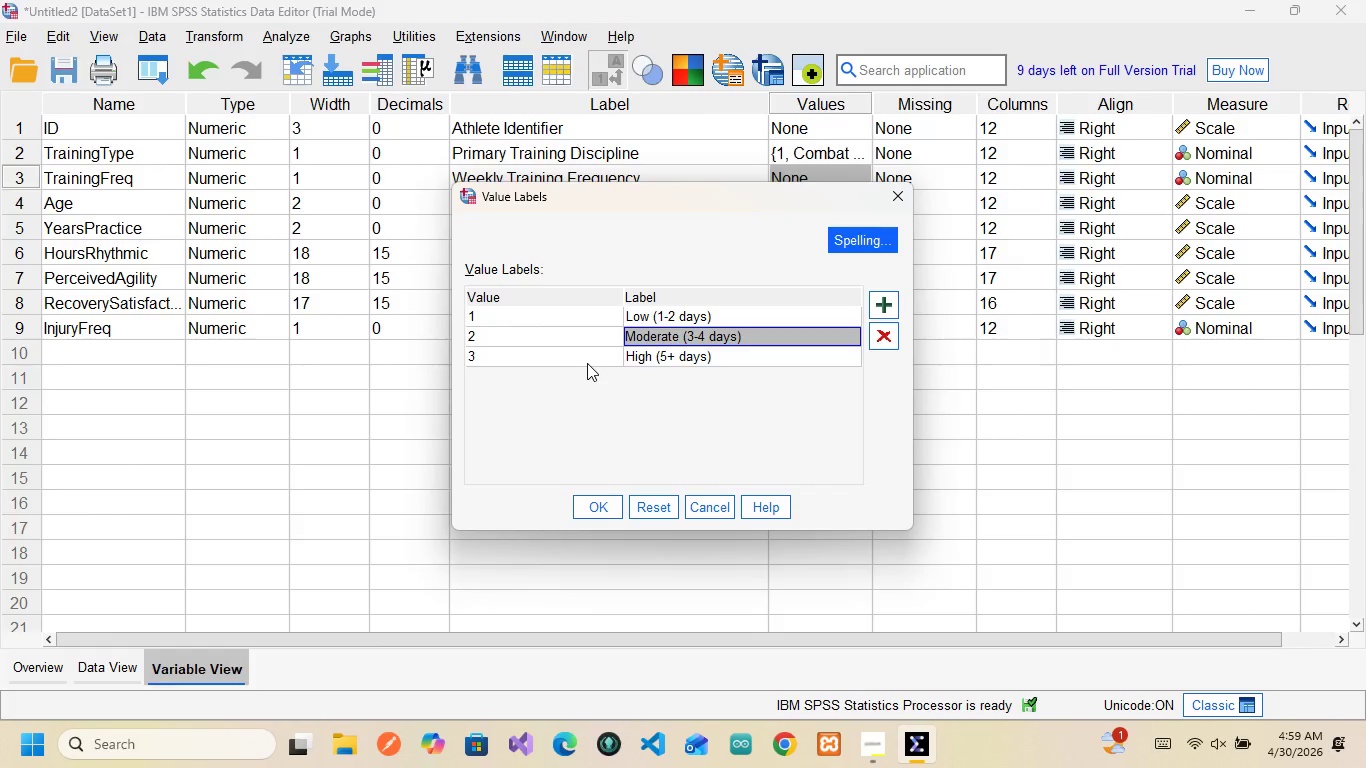 
left_click([587, 363])
 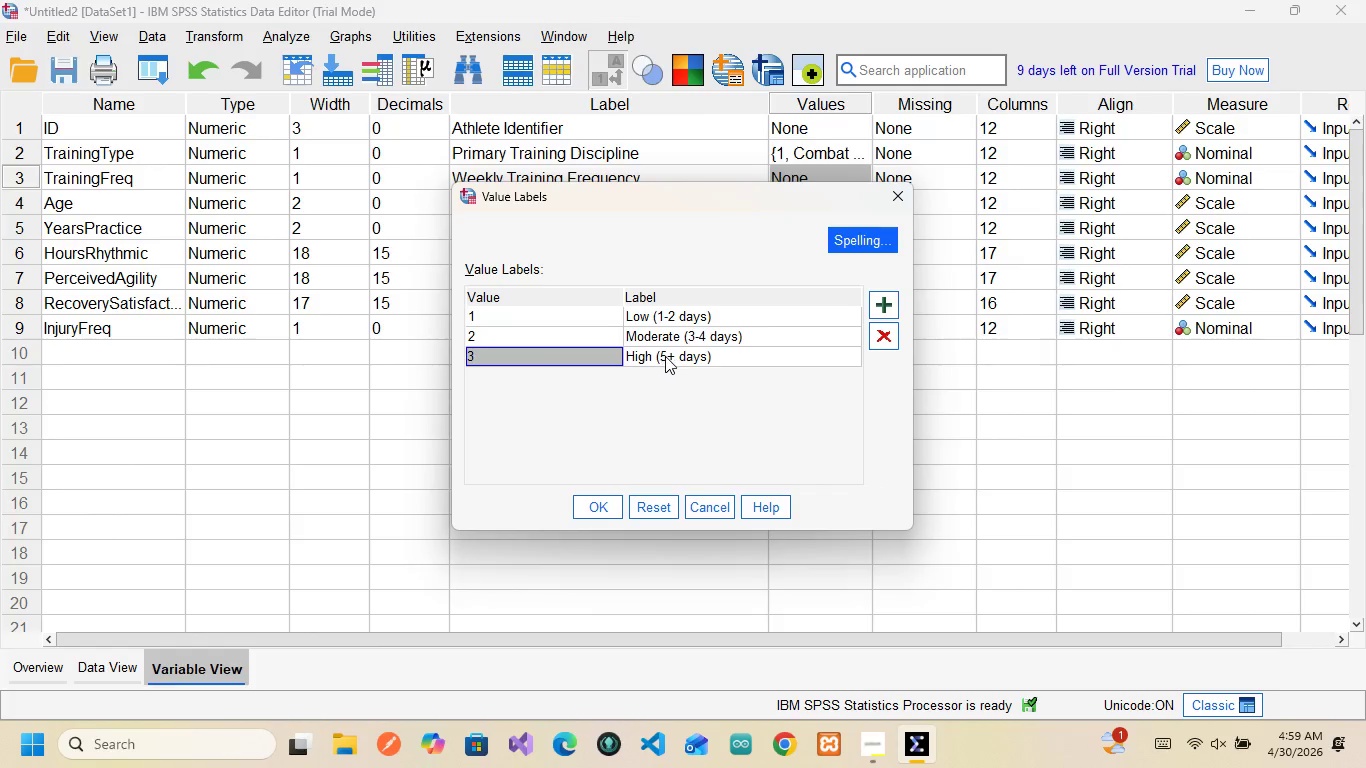 
left_click([665, 356])
 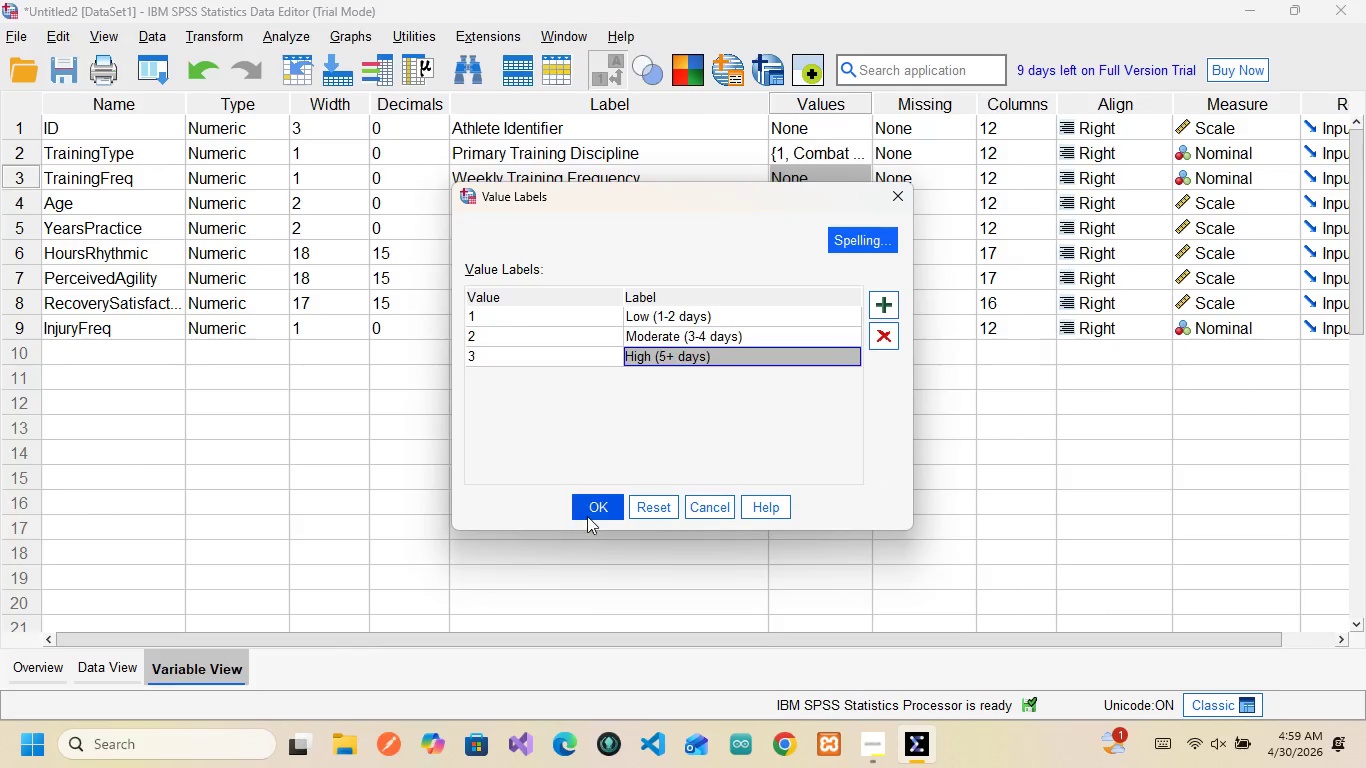 
left_click([590, 508])
 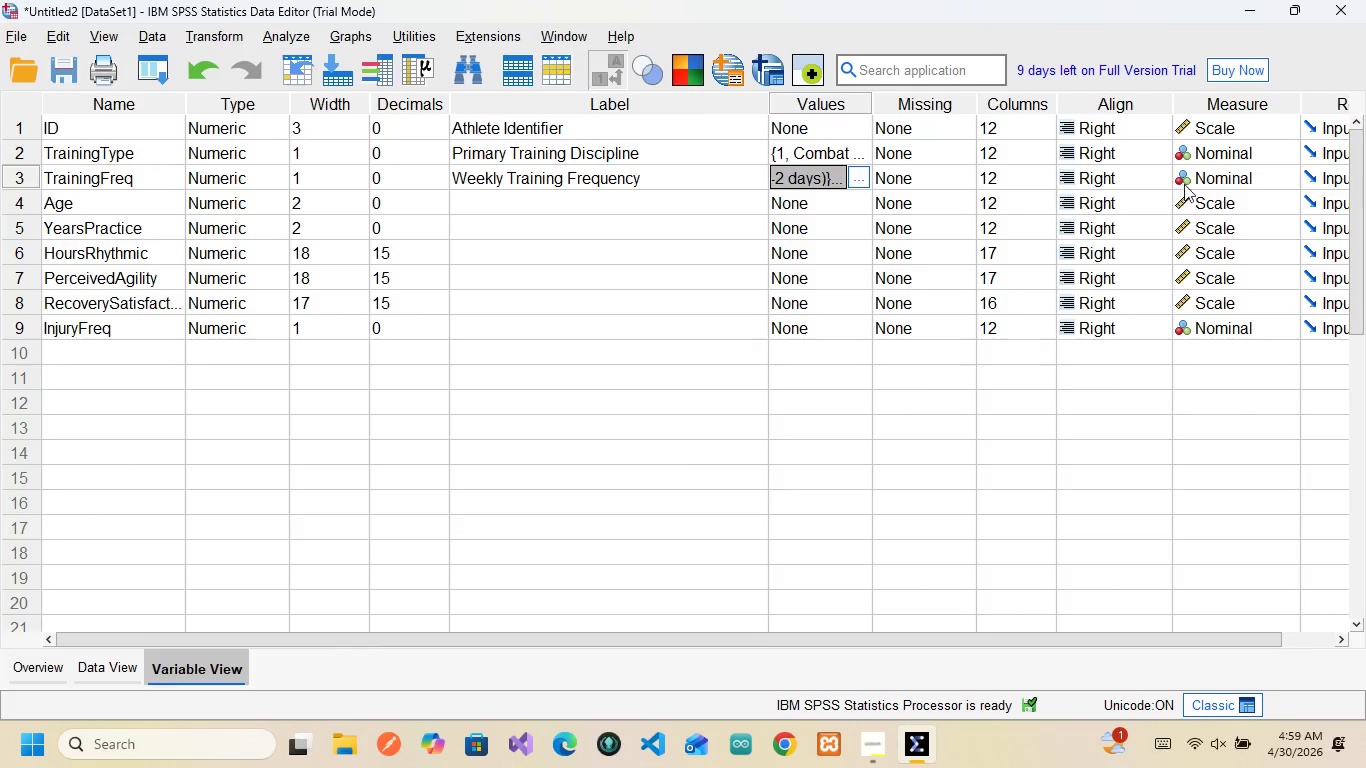 
wait(18.27)
 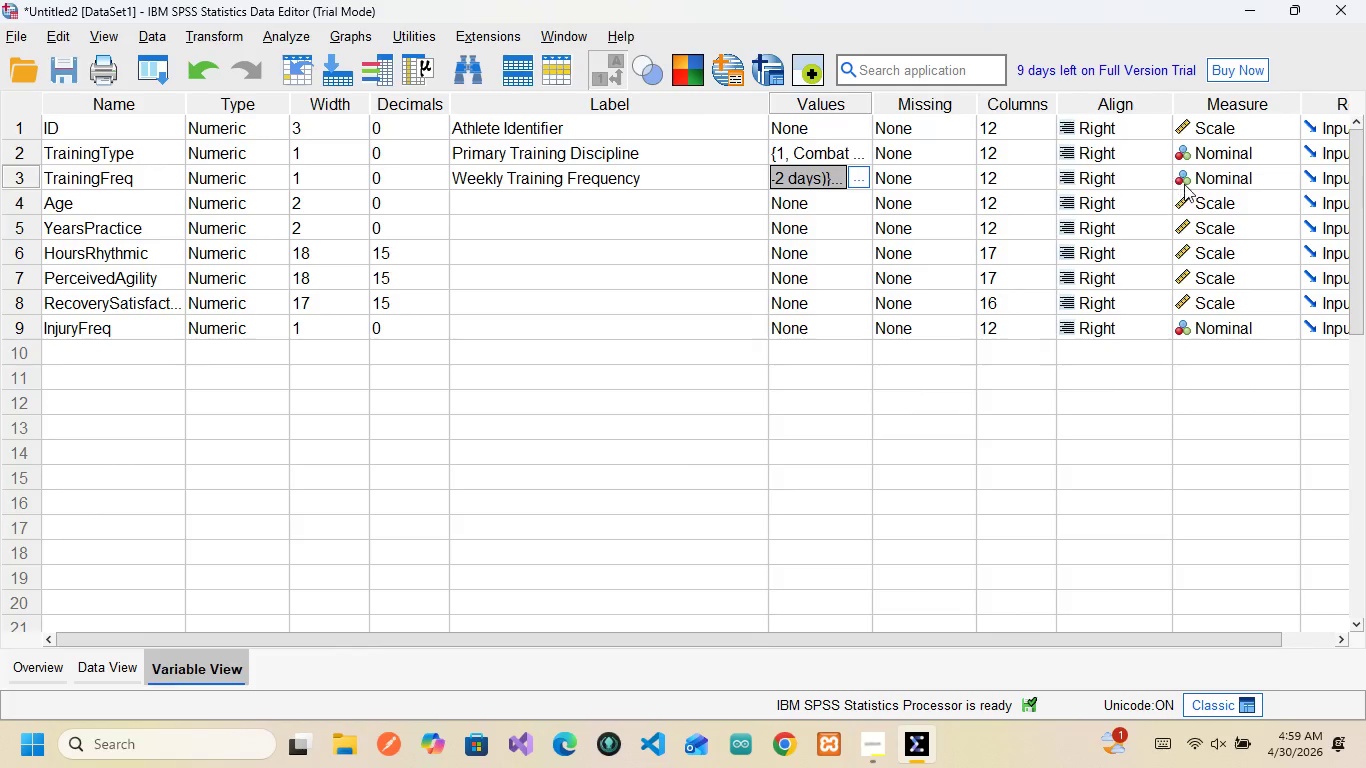 
left_click([100, 194])
 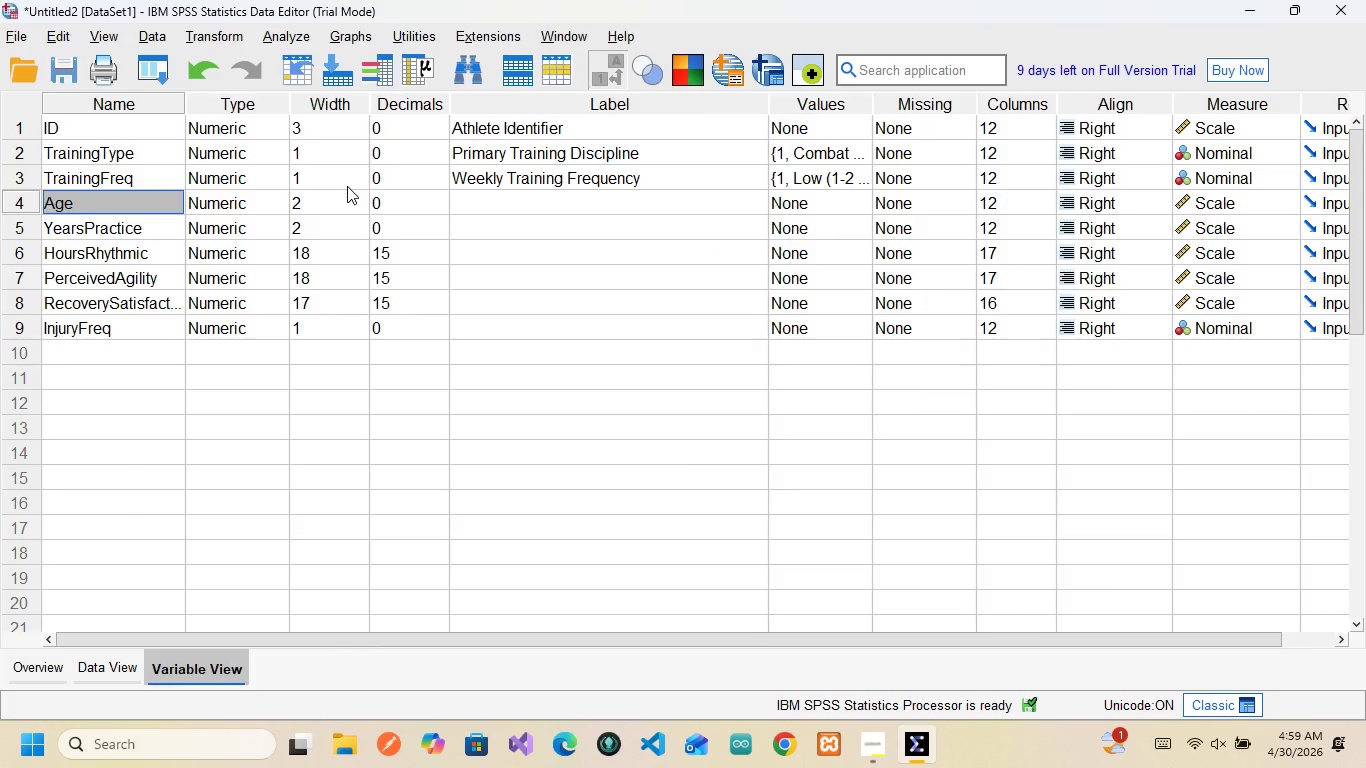 
wait(6.72)
 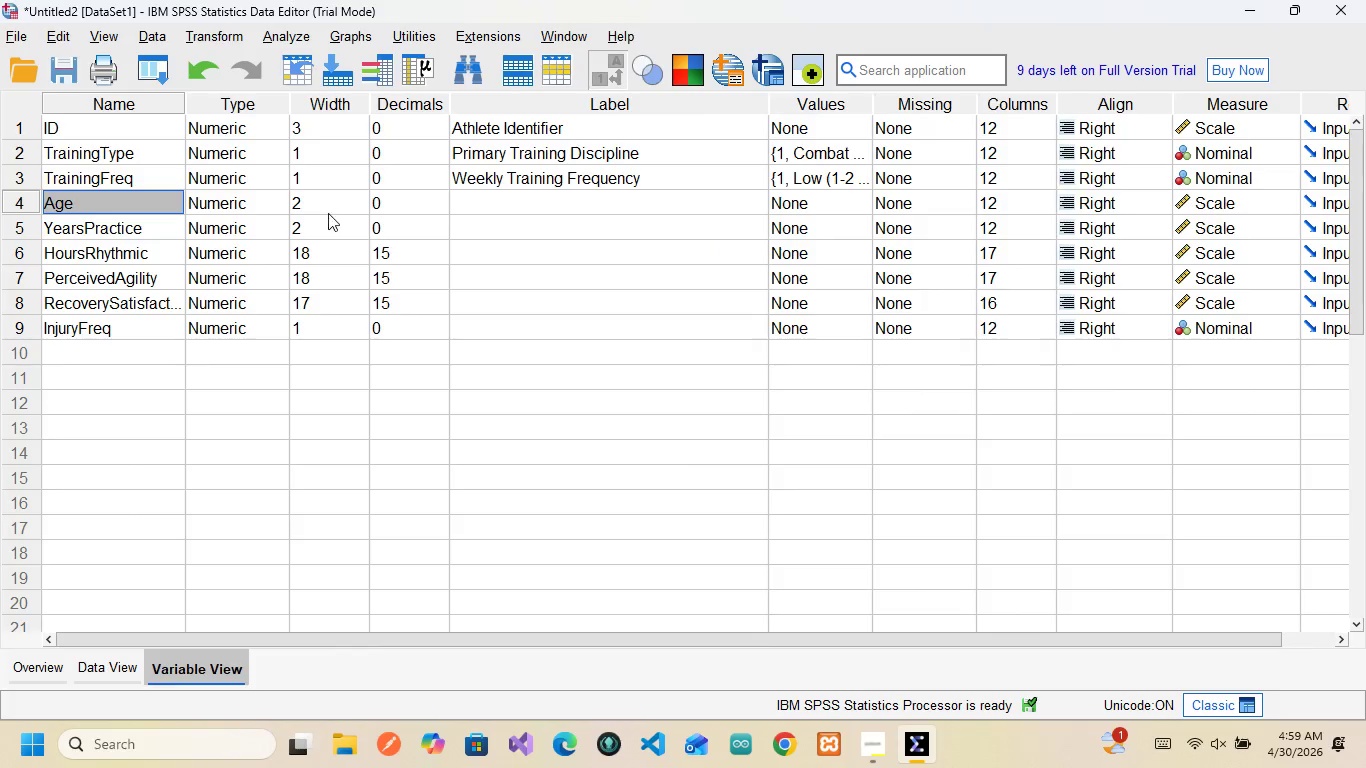 
left_click([470, 202])
 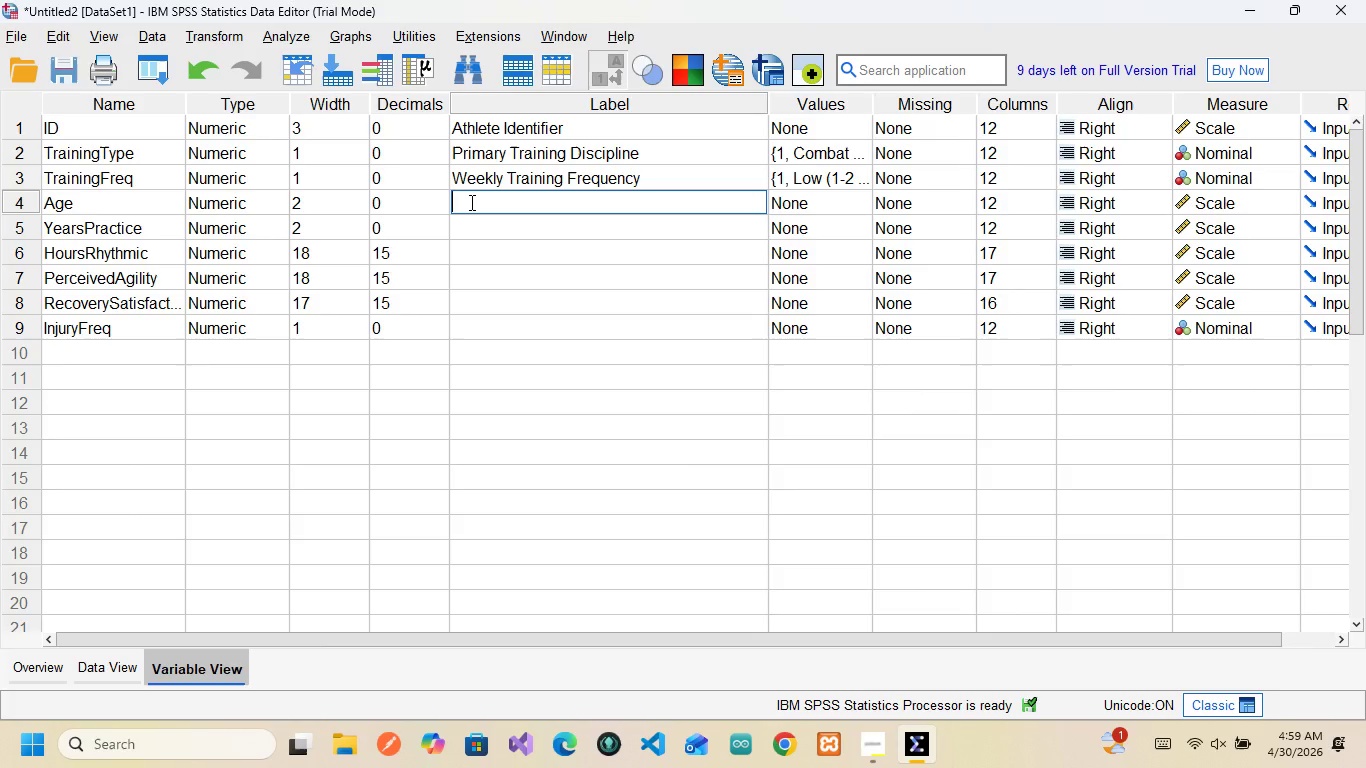 
wait(5.49)
 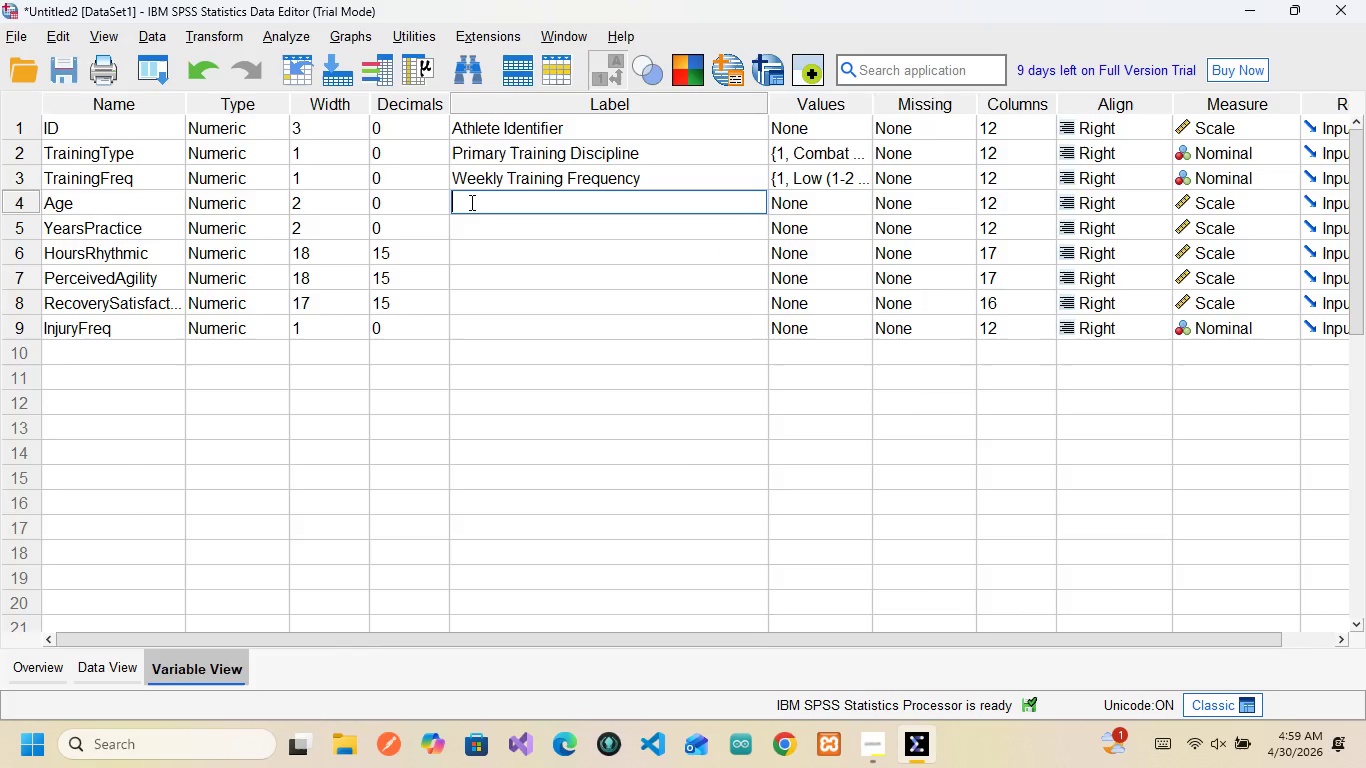 
type(Athlete Age)
 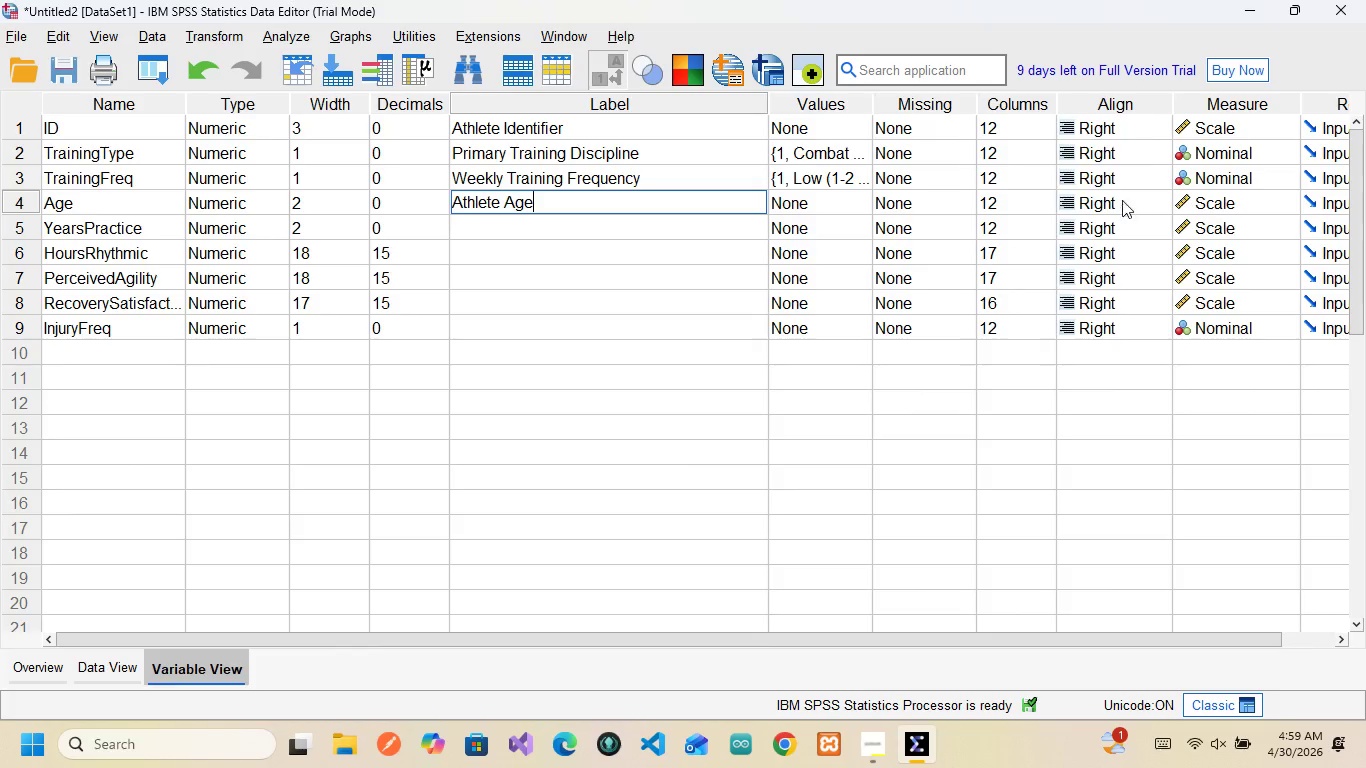 
wait(17.64)
 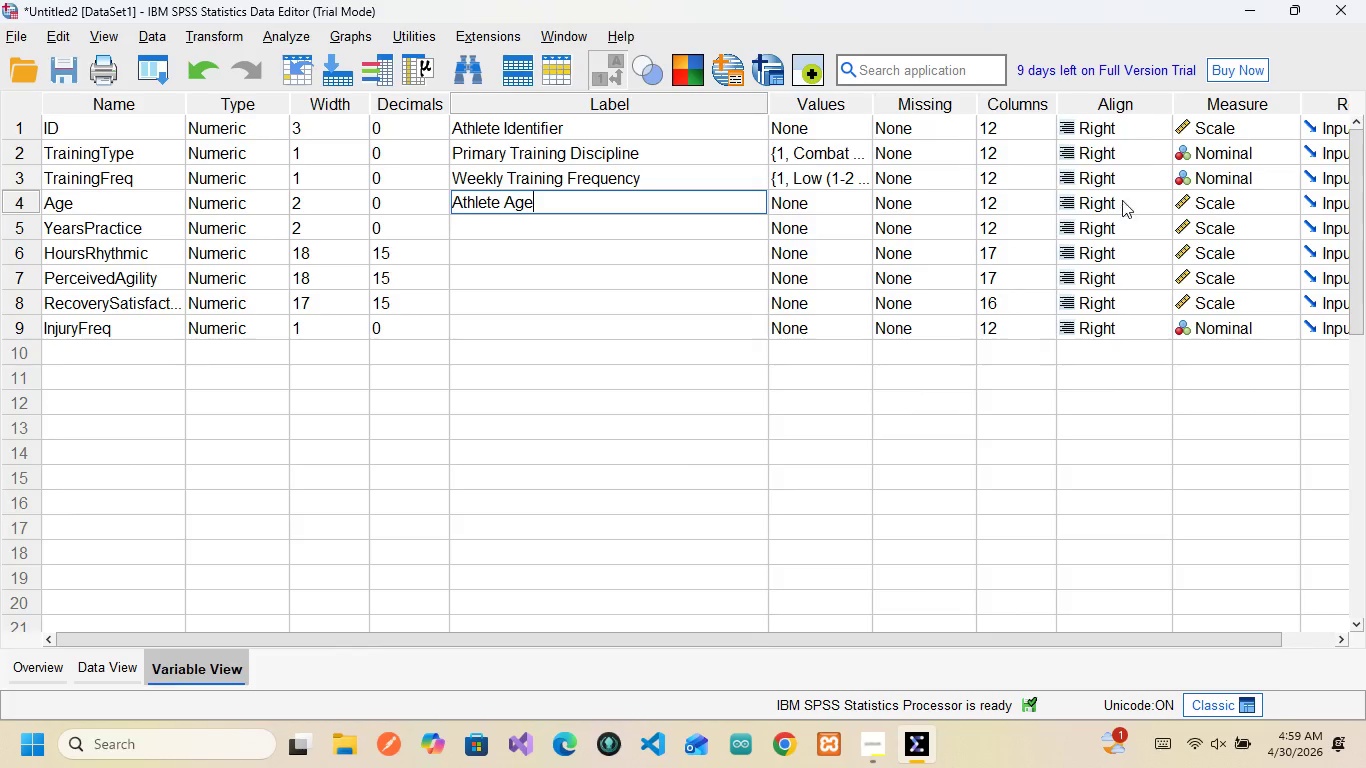 
left_click([72, 227])
 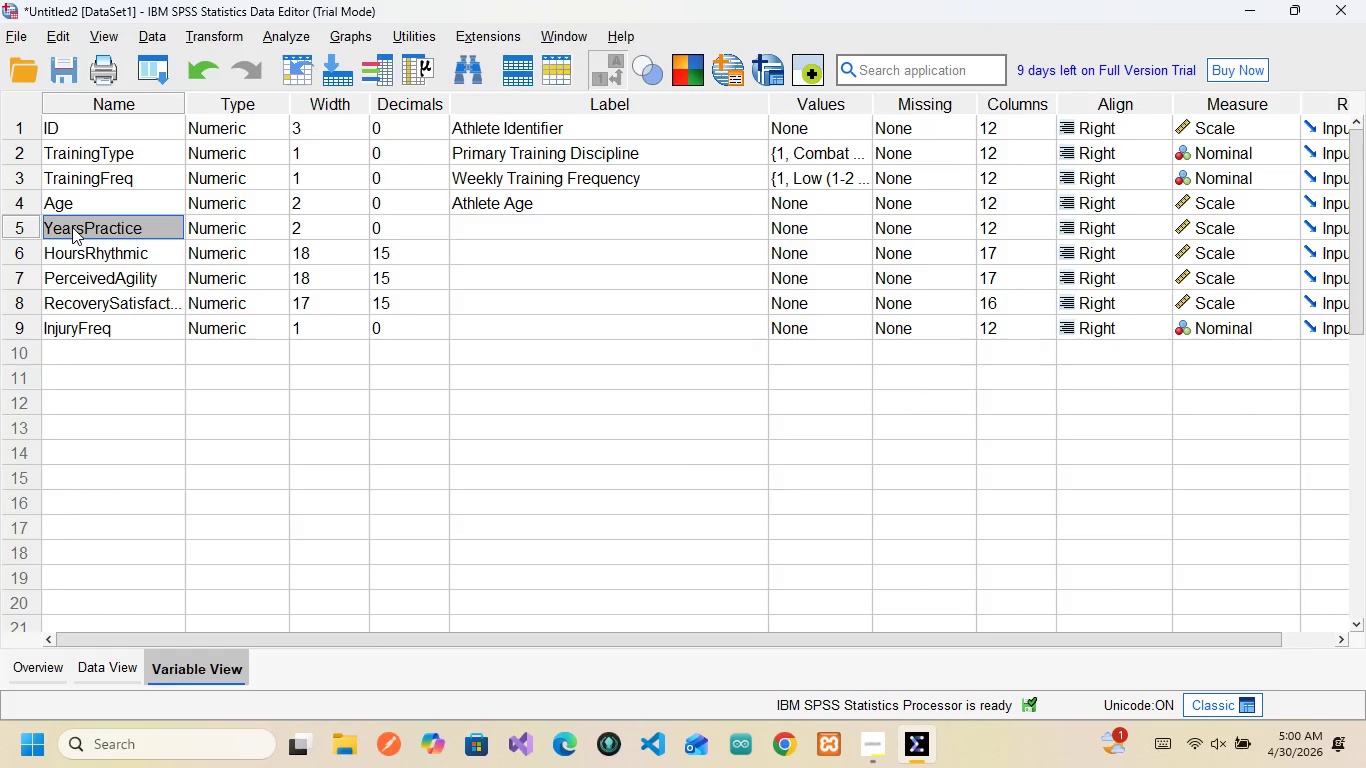 
key(ArrowRight)
 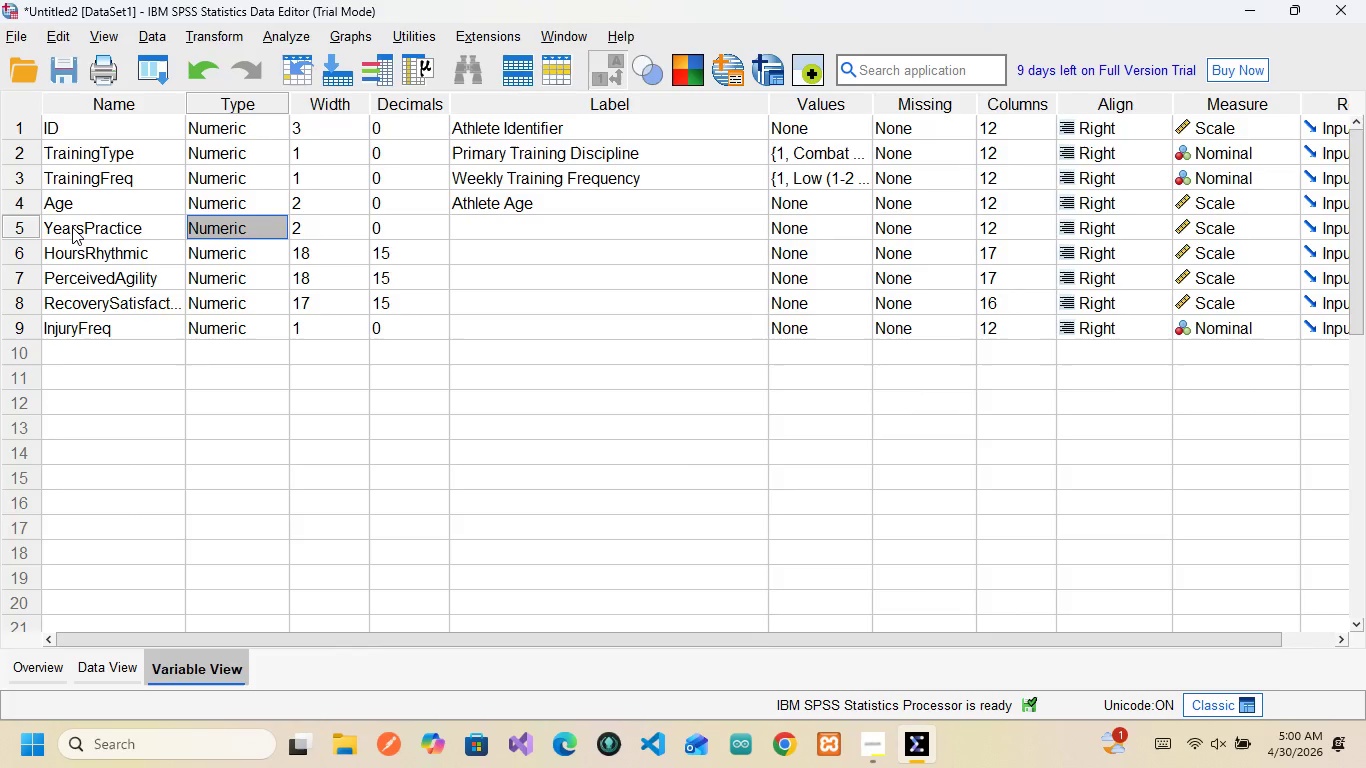 
key(ArrowRight)
 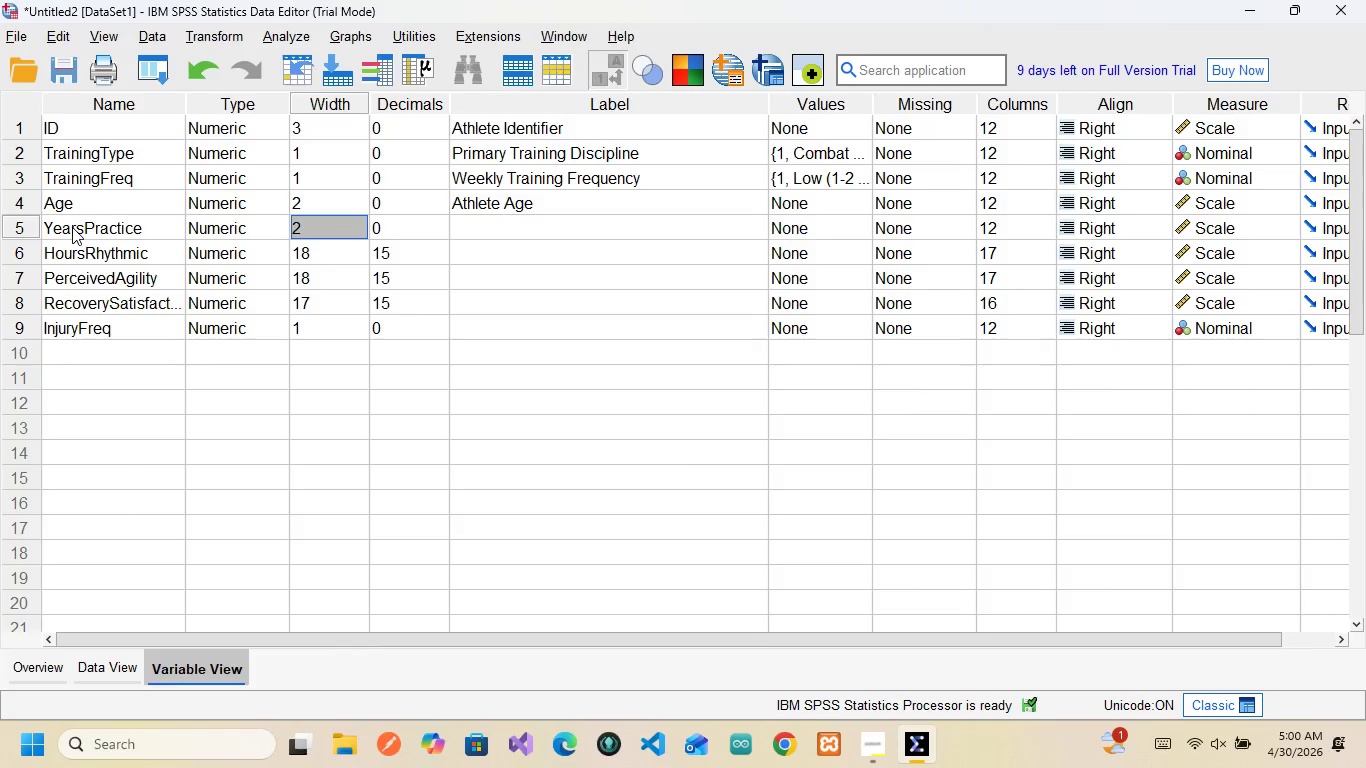 
key(ArrowRight)
 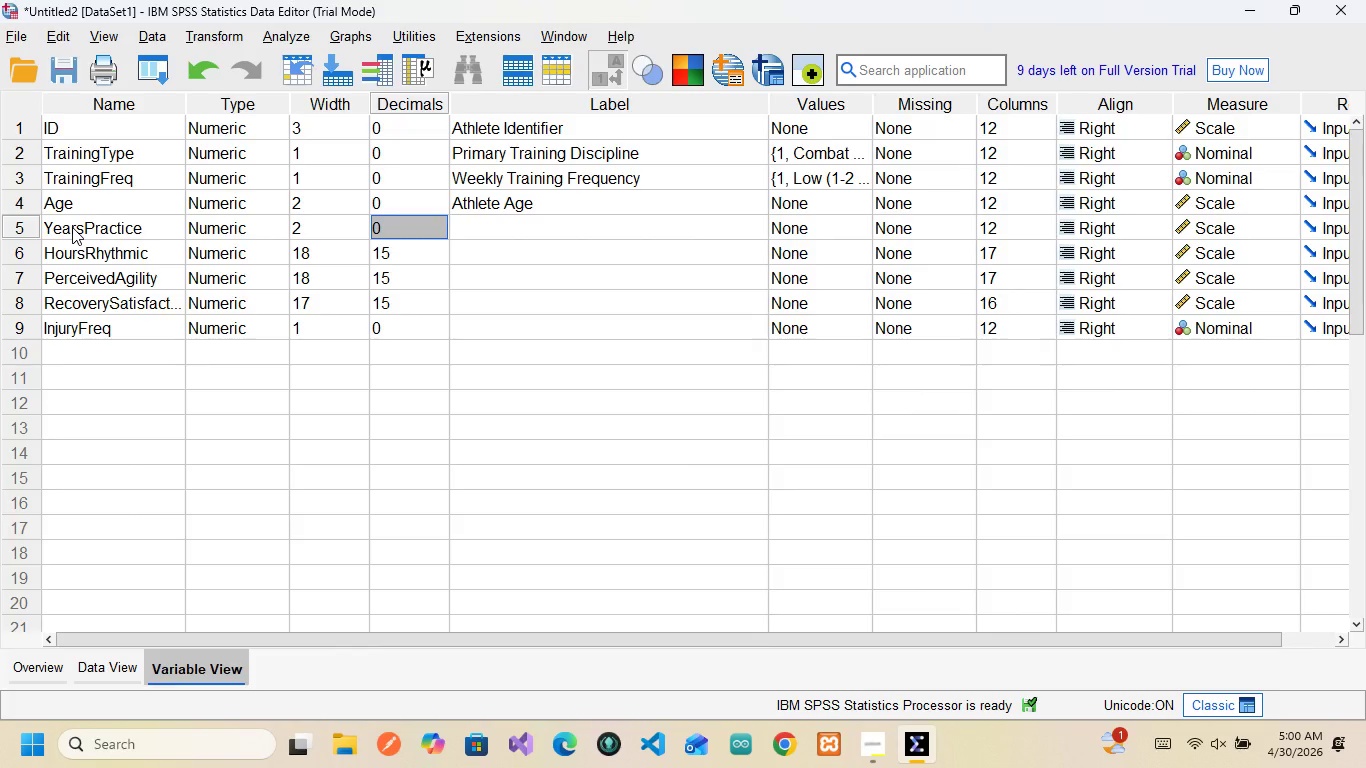 
key(ArrowRight)
 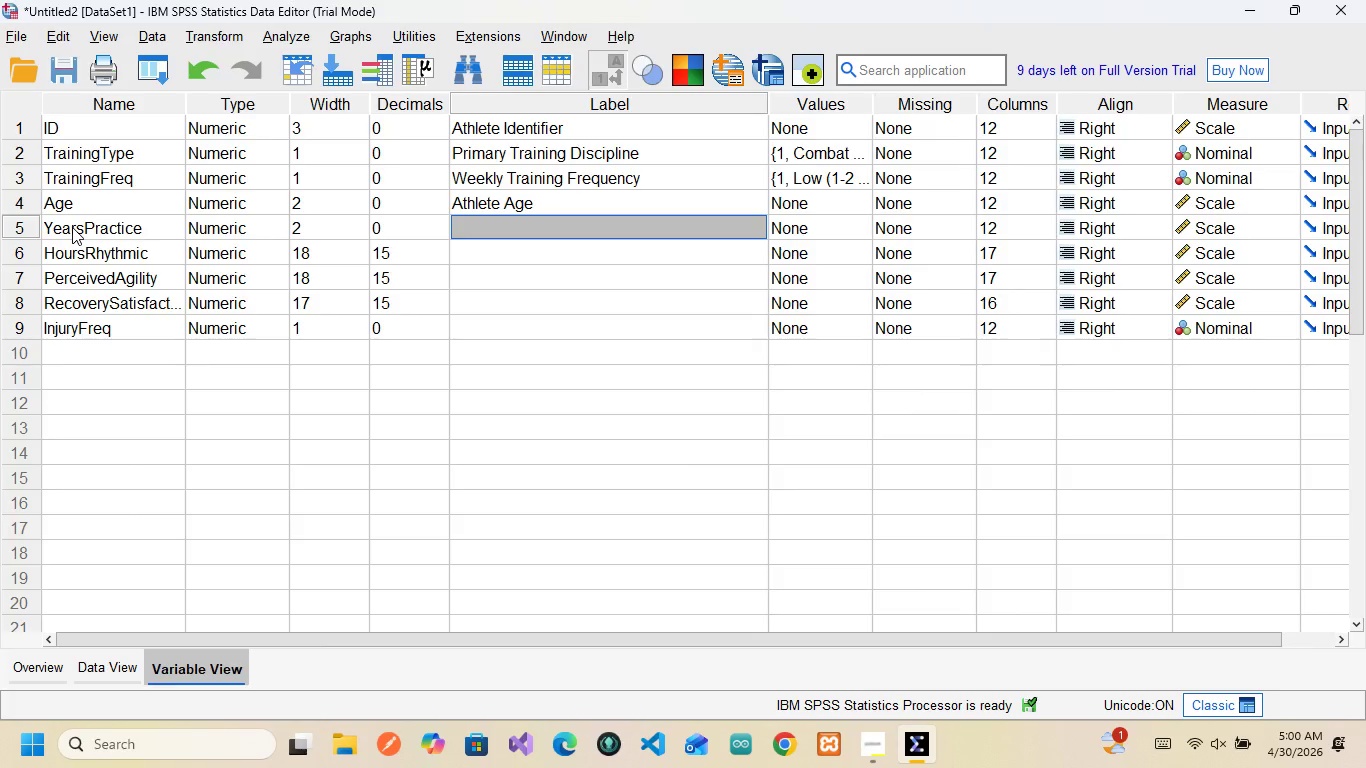 
wait(5.66)
 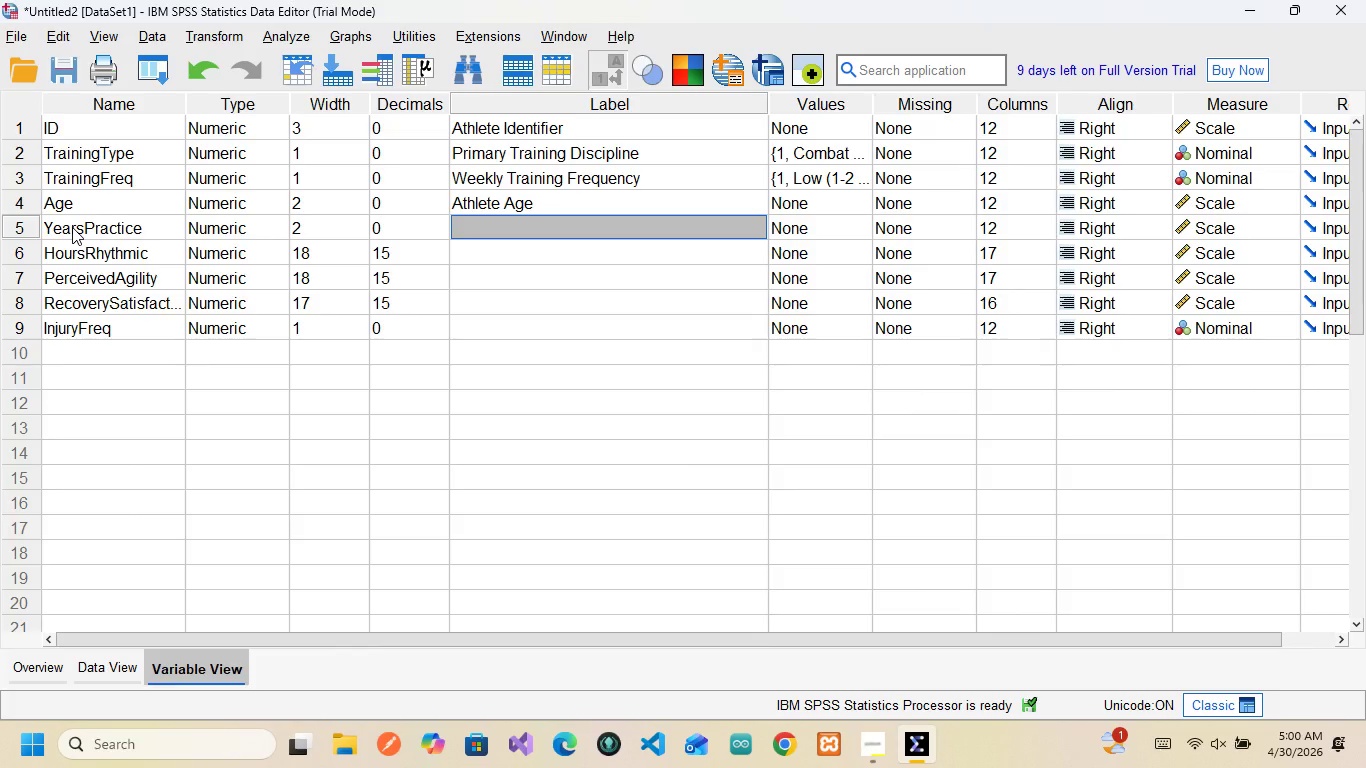 
type(YE)
key(Backspace)
type(T)
key(Backspace)
type(Years ofE)
 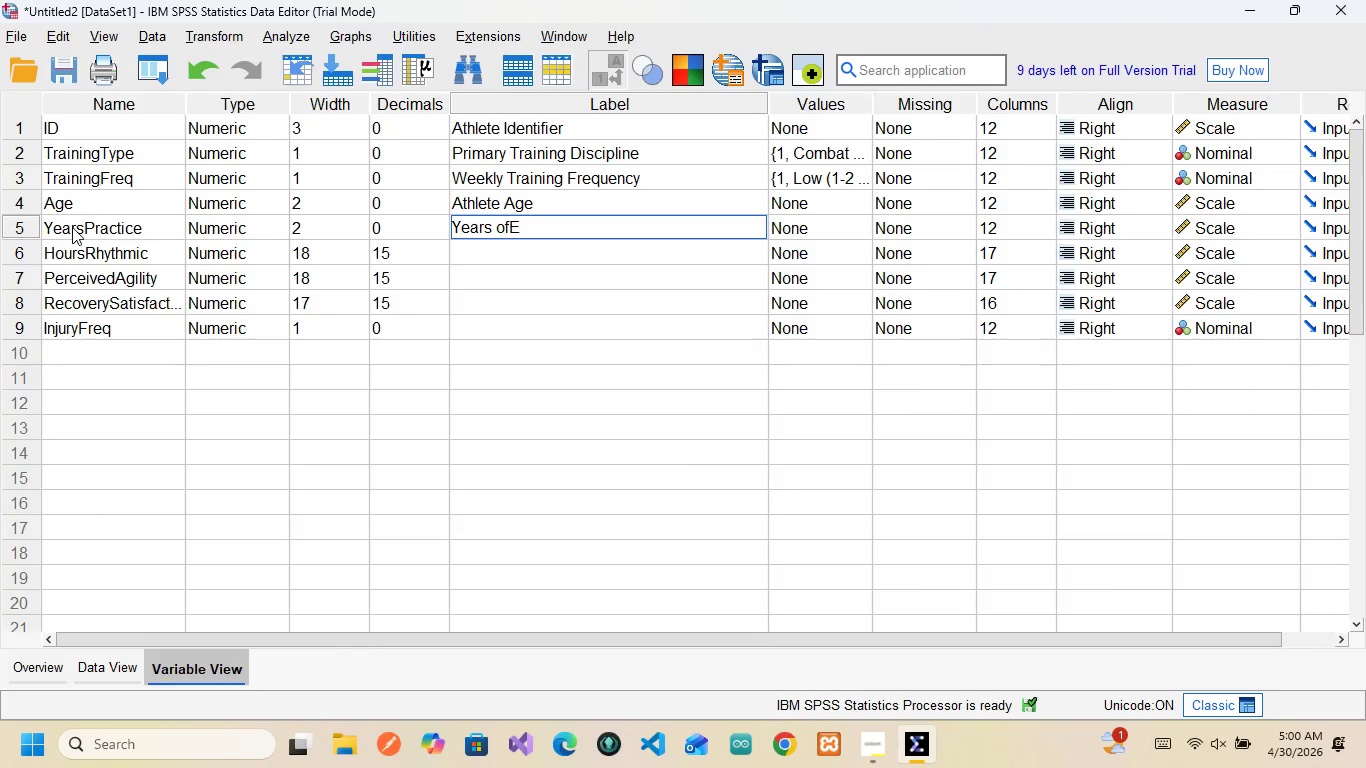 
key(ArrowLeft)
 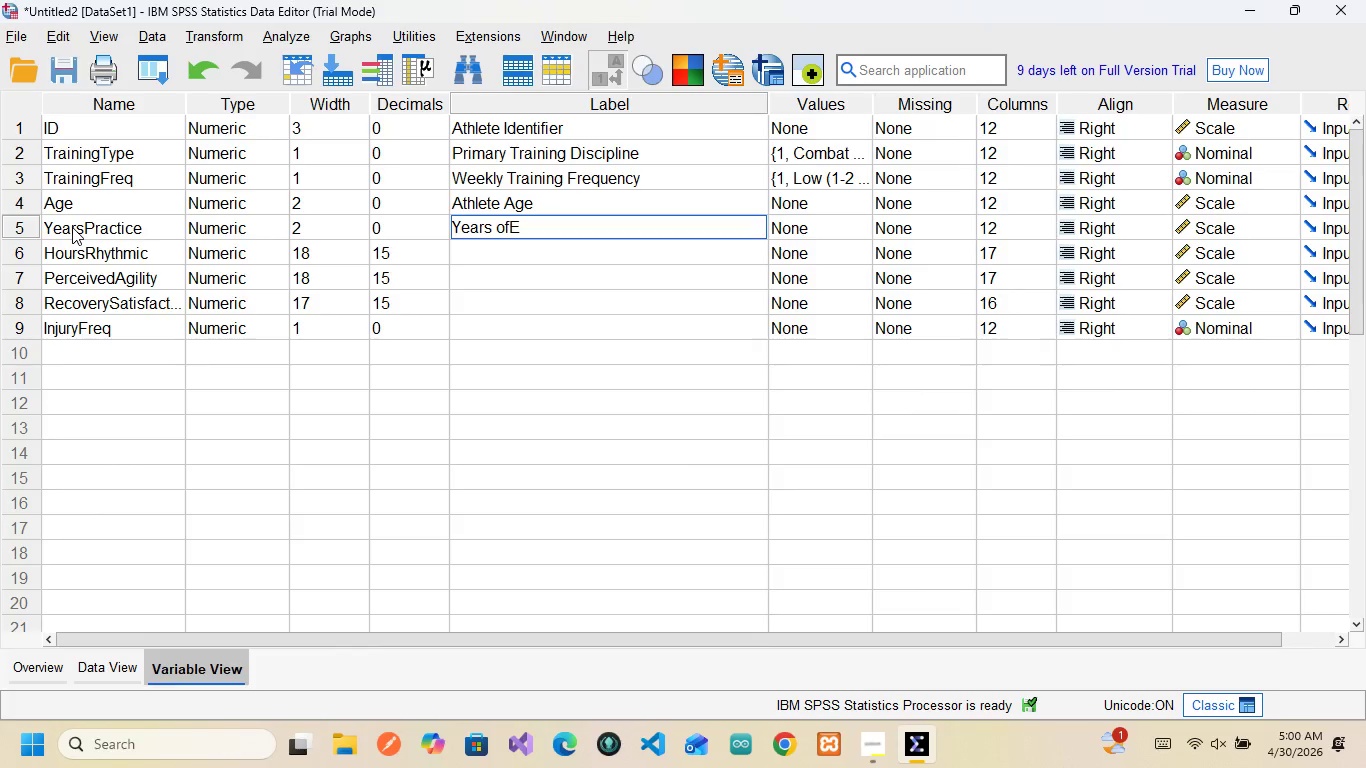 
key(Space)
 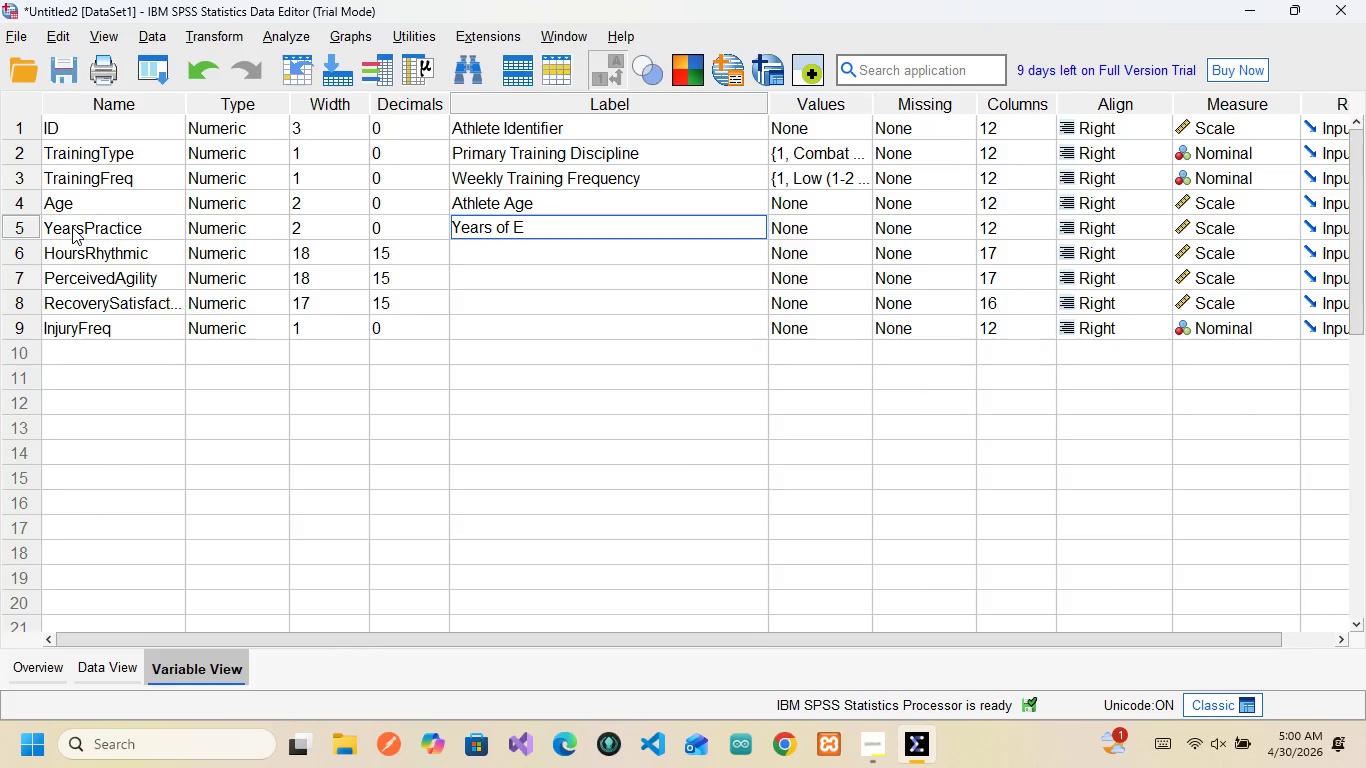 
key(ArrowRight)
 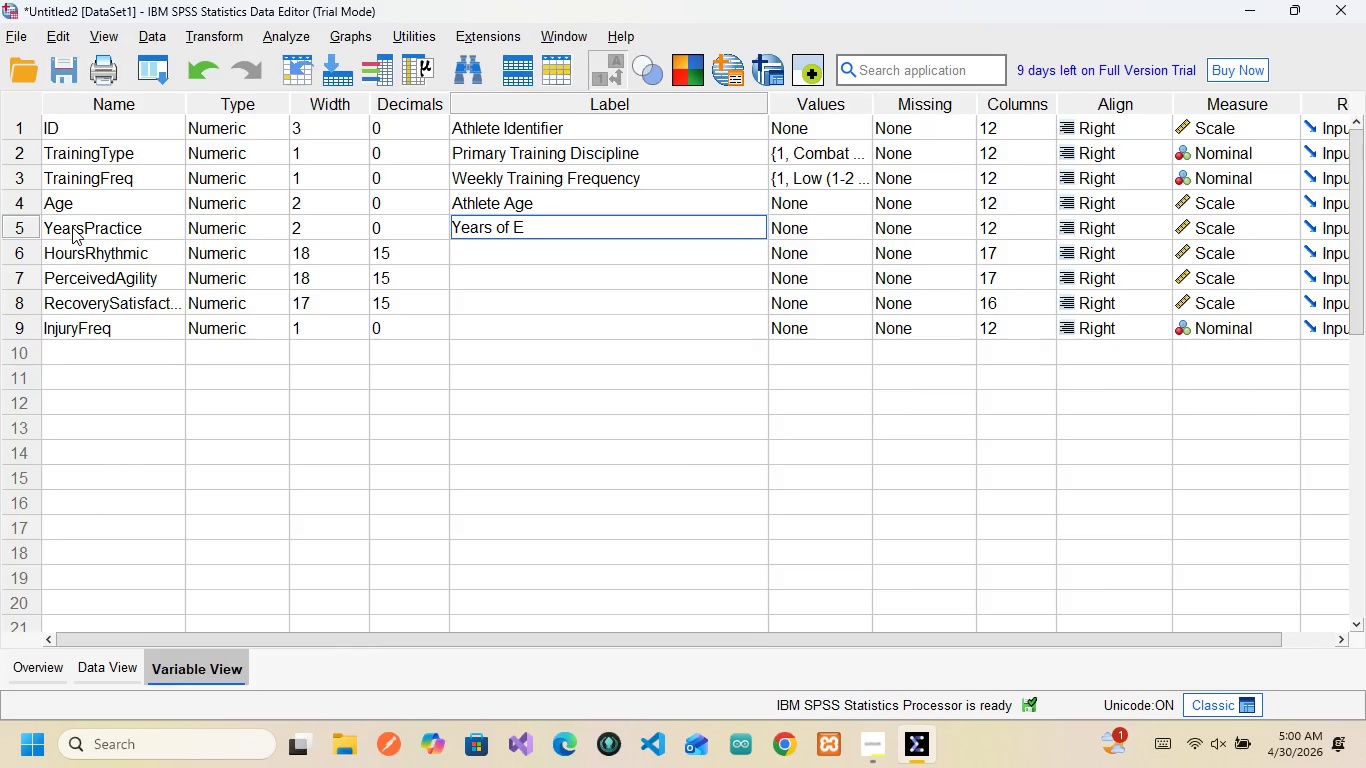 
type(xpere)
 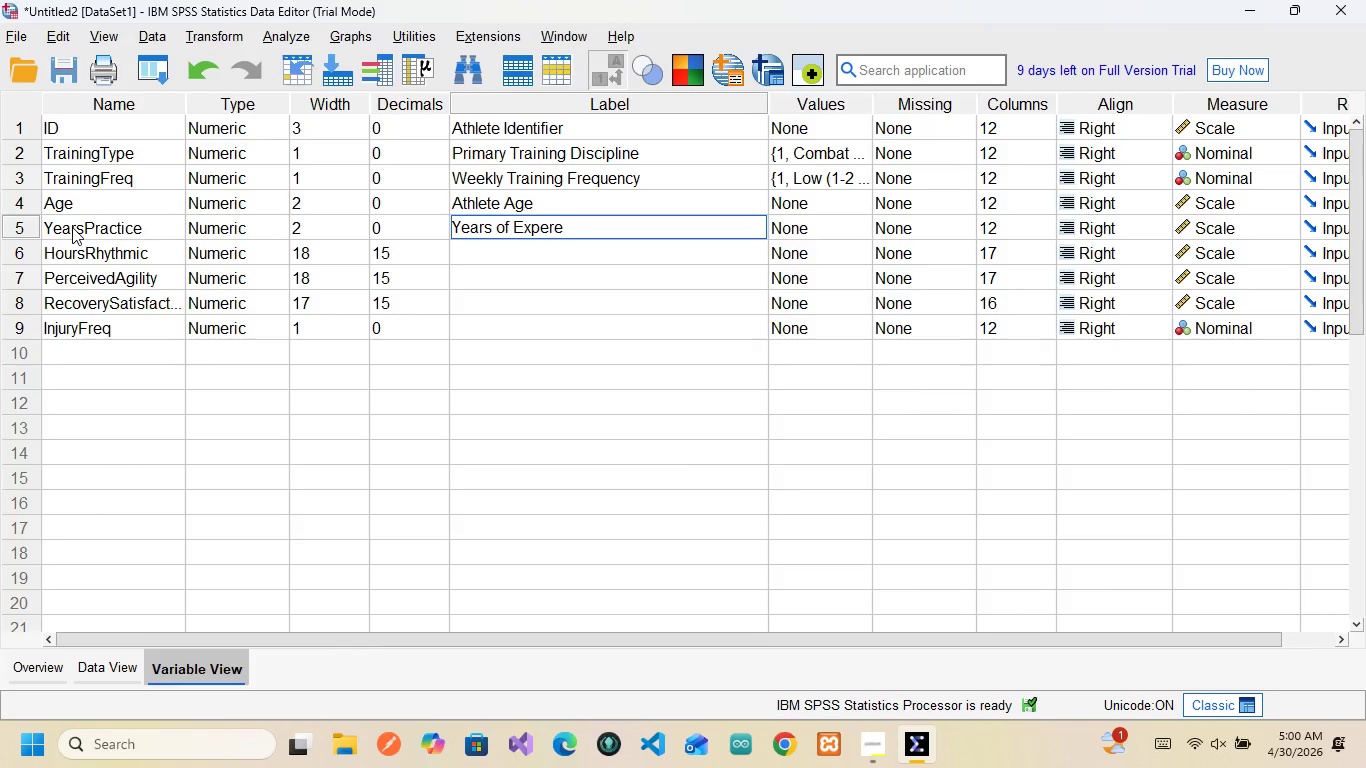 
wait(5.05)
 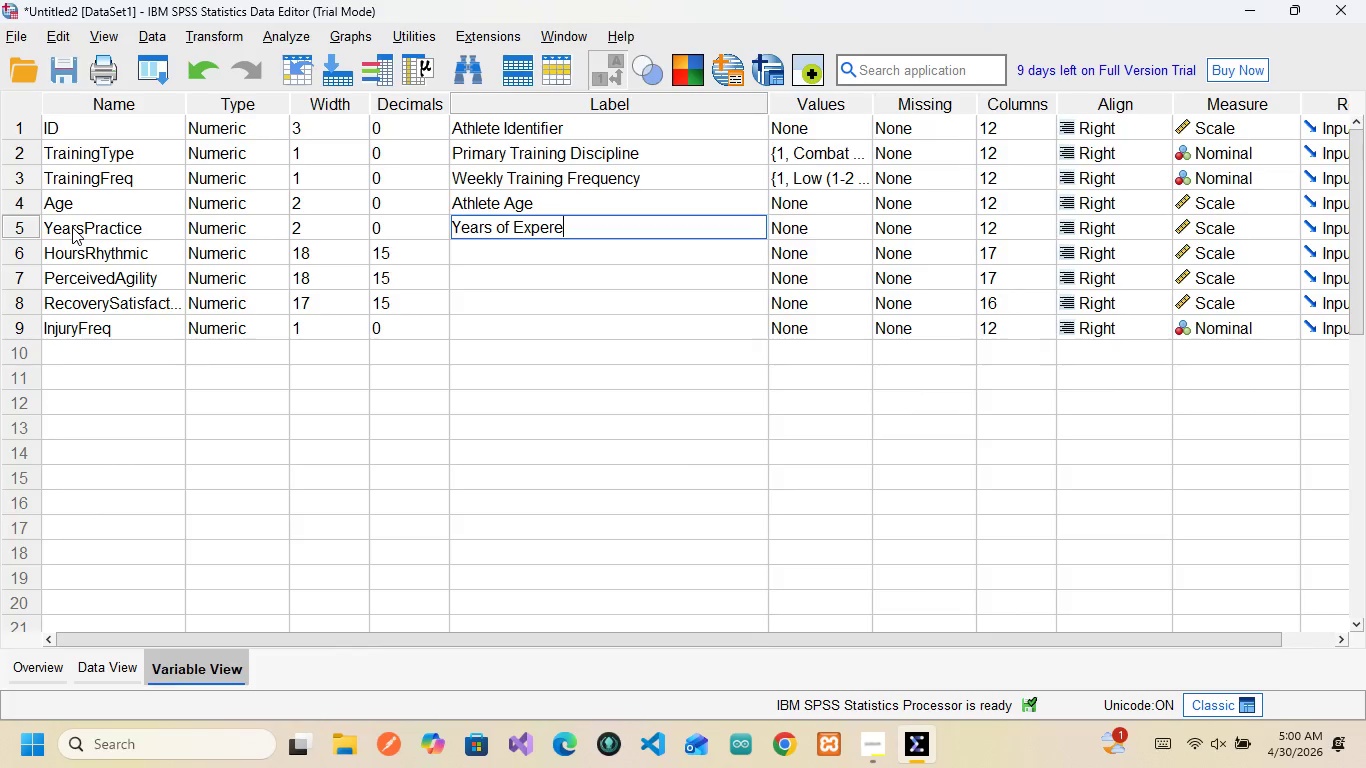 
key(Backspace)
type(ience)
 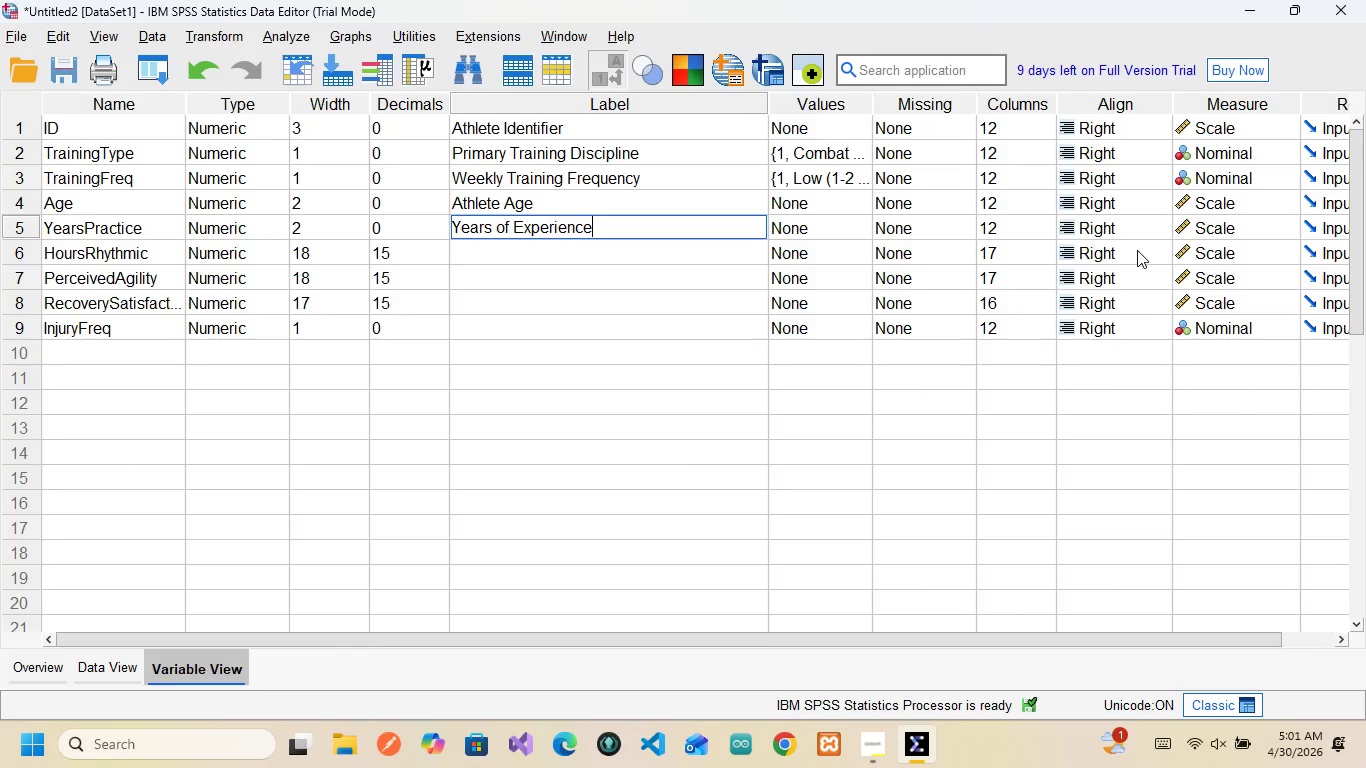 
wait(14.33)
 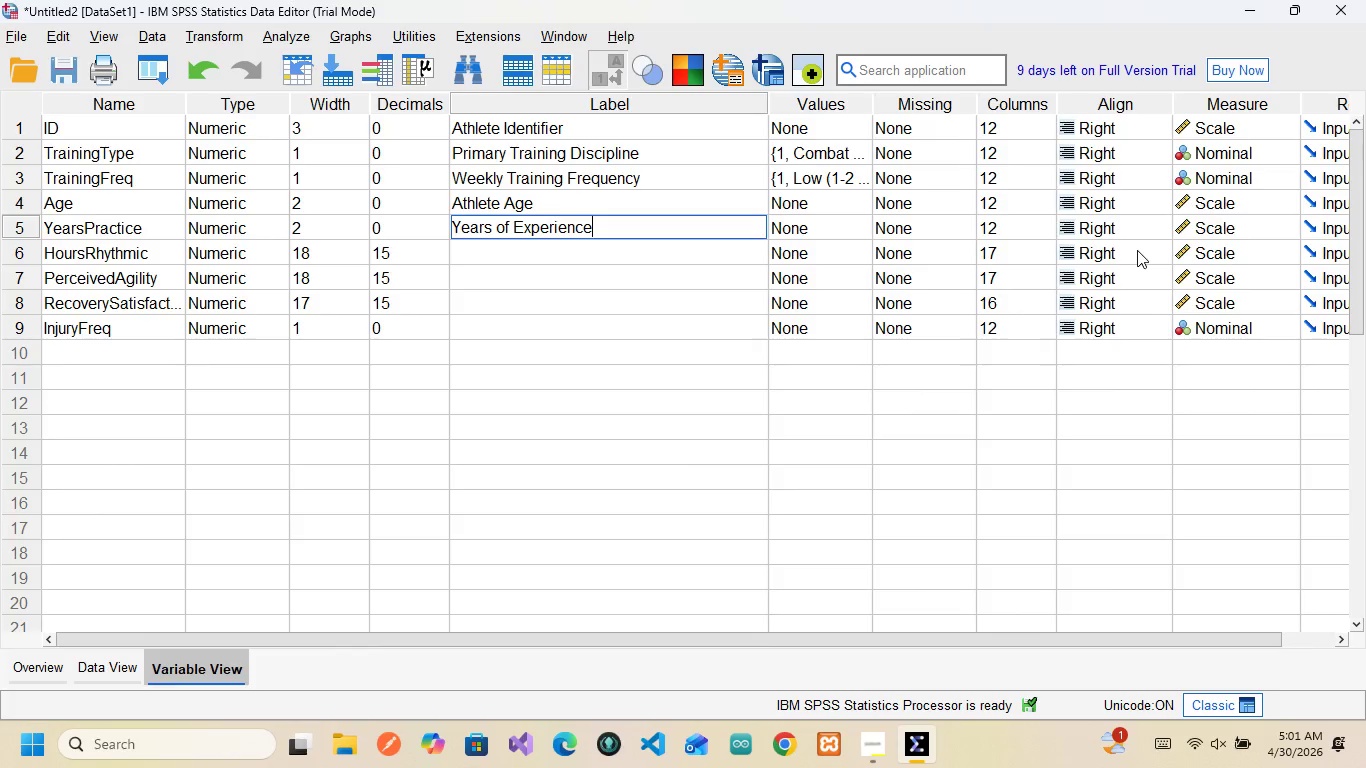 
left_click([111, 248])
 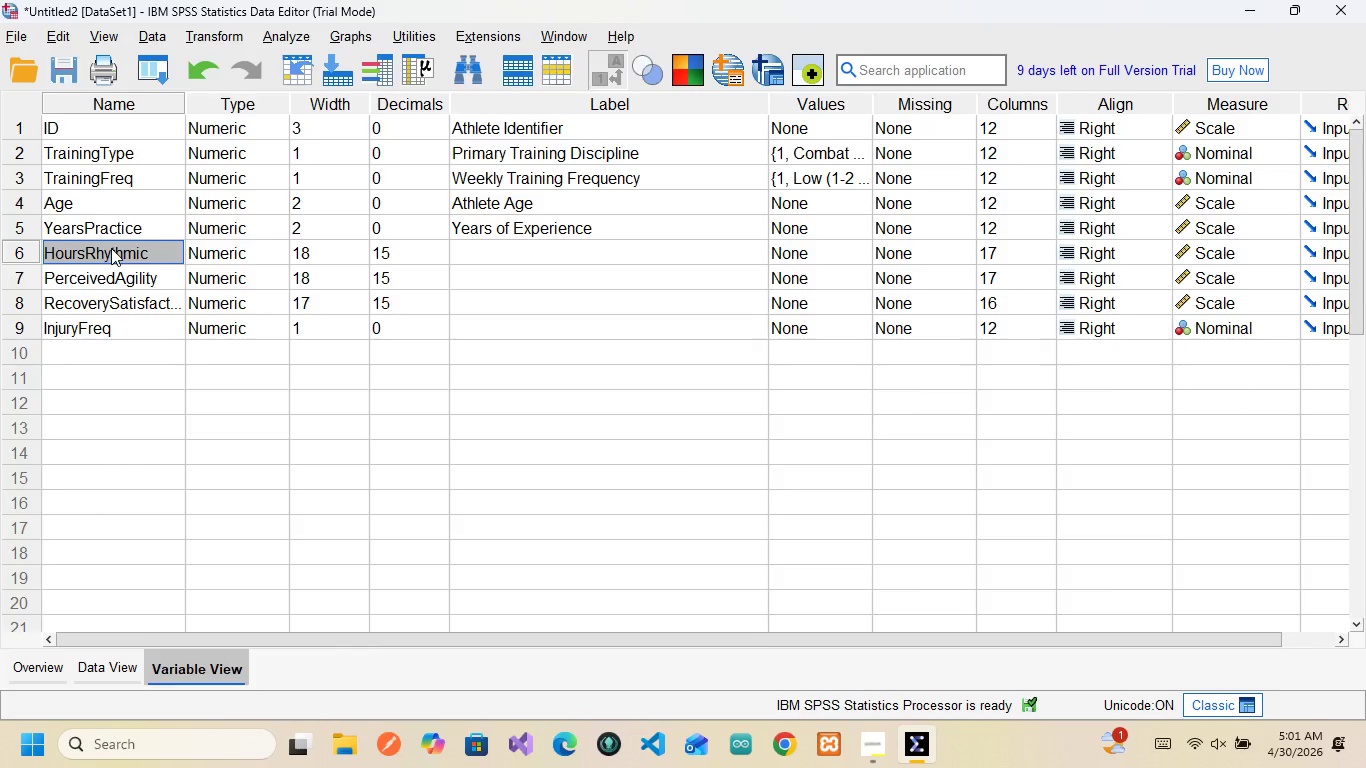 
key(ArrowRight)
 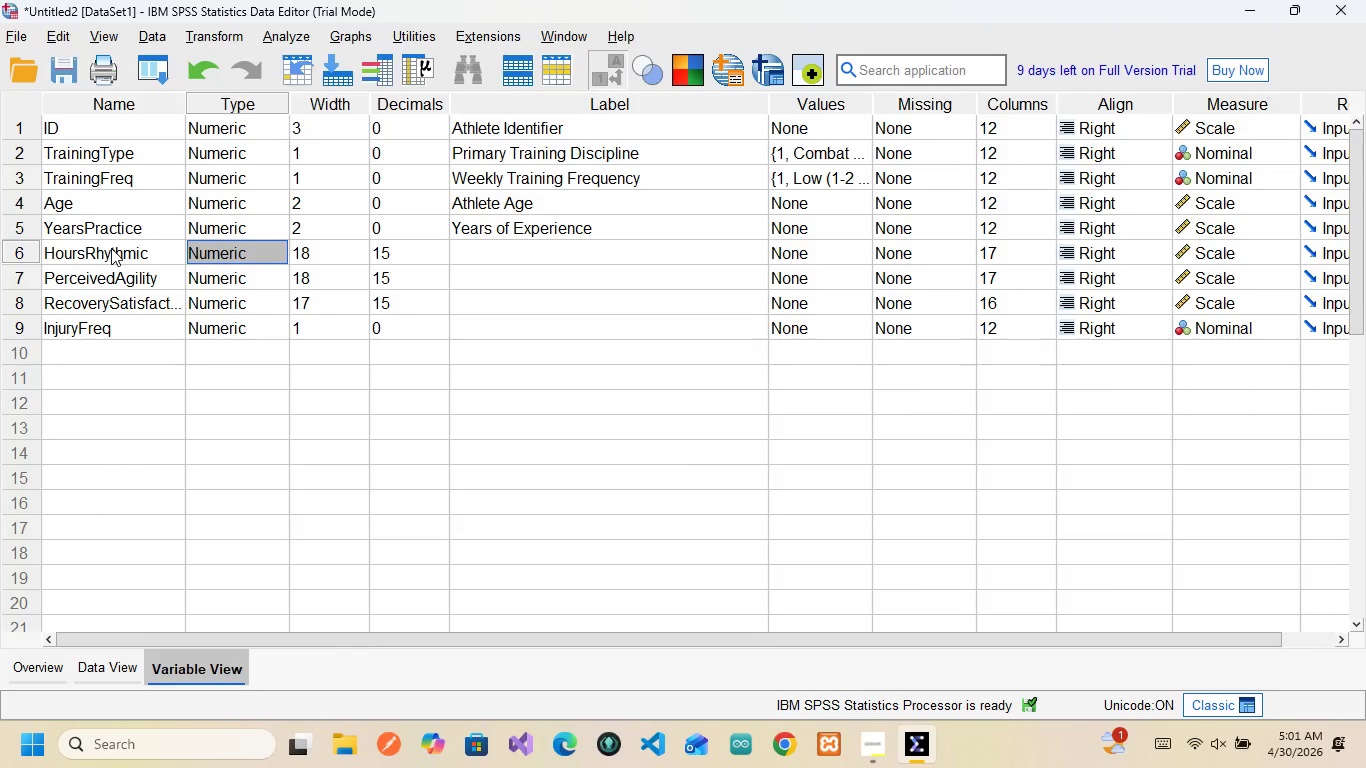 
key(ArrowRight)
 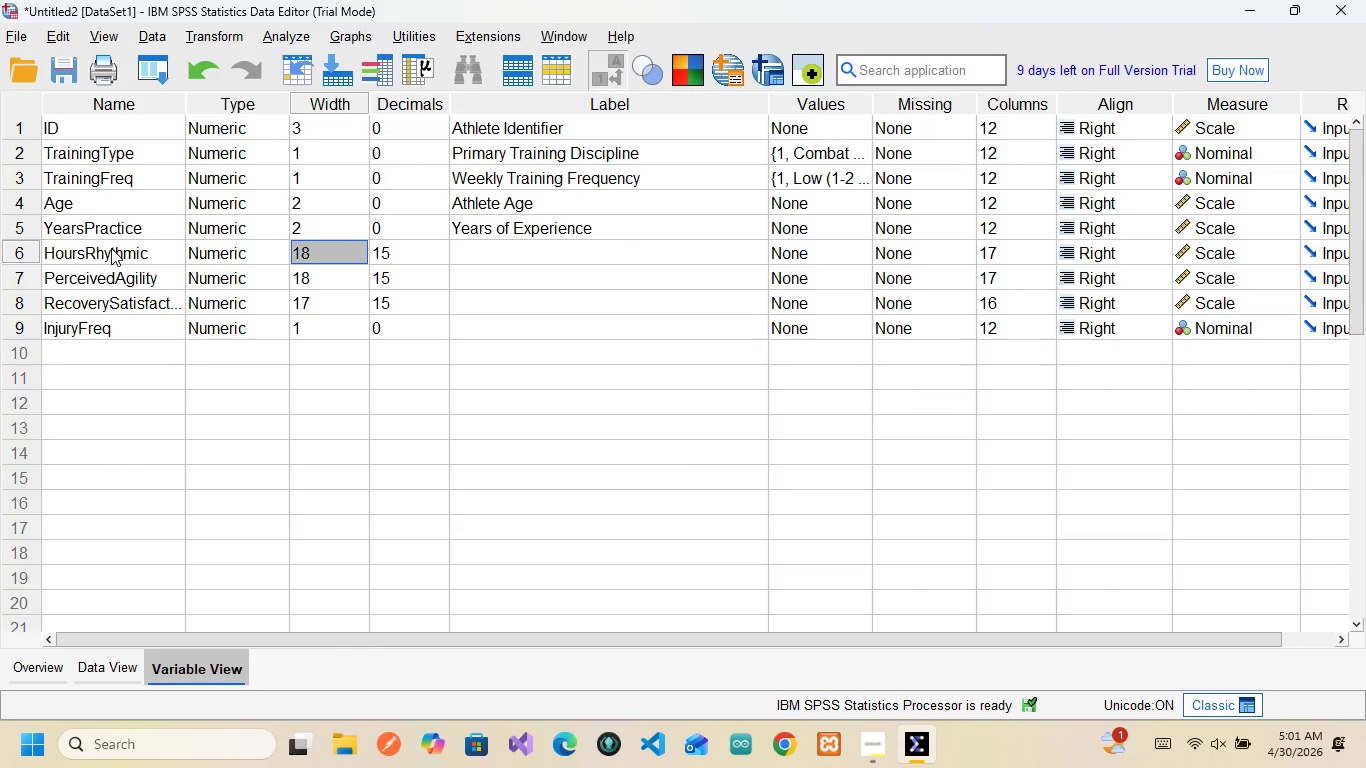 
key(ArrowRight)
 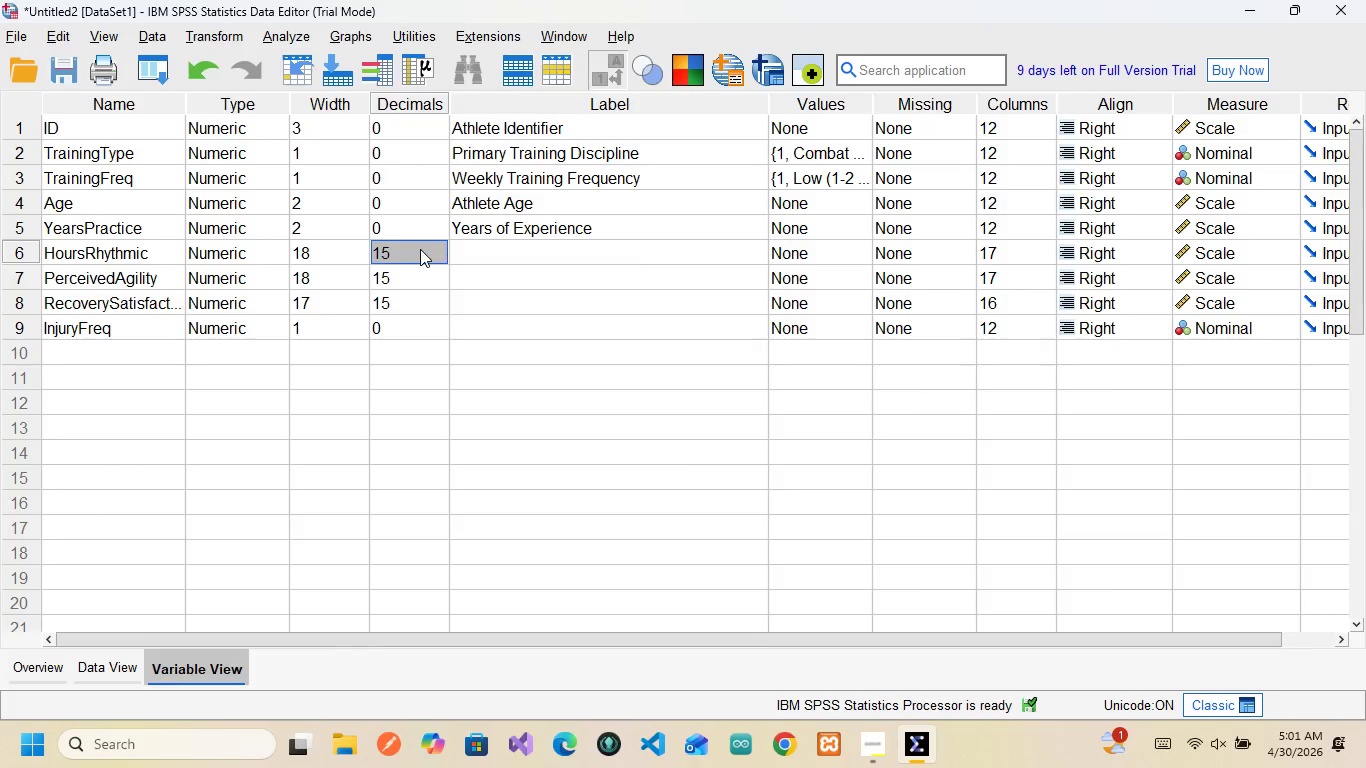 
double_click([420, 249])
 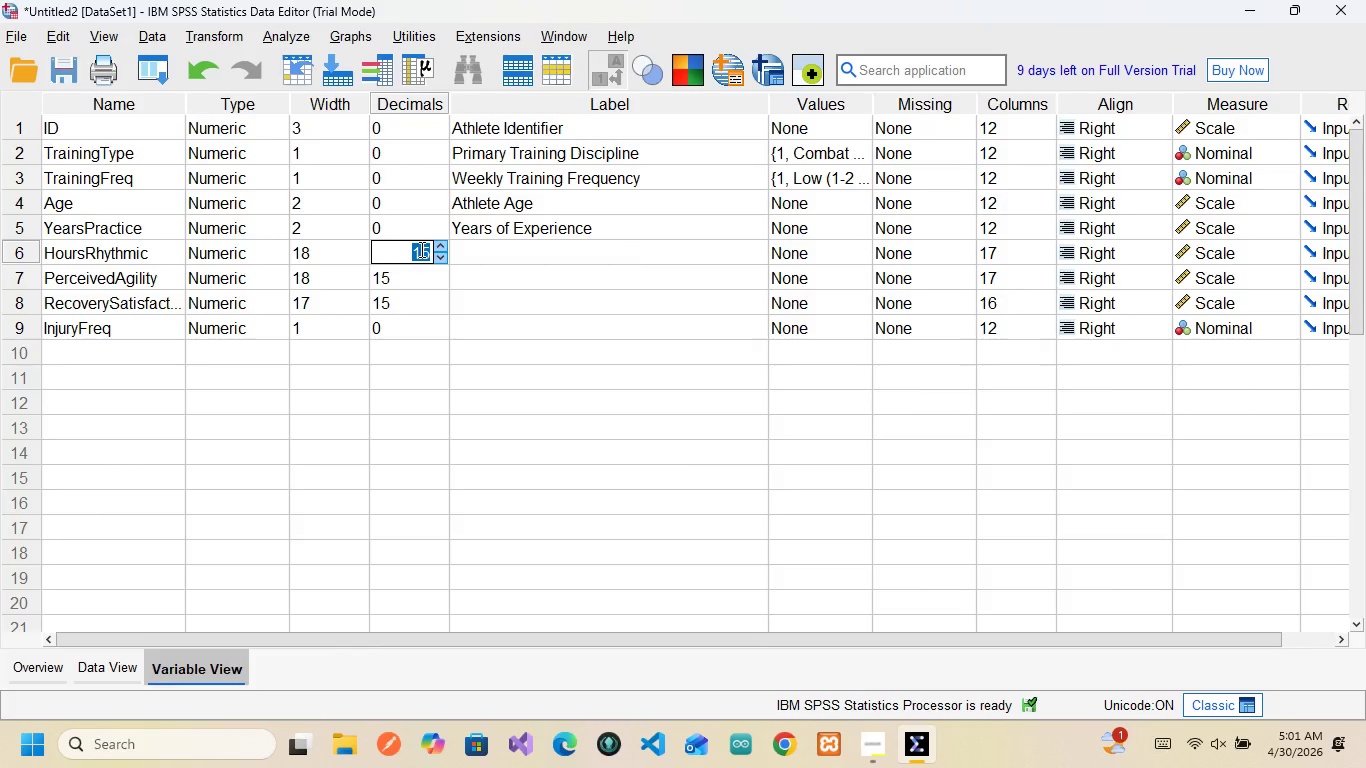 
key(0)
 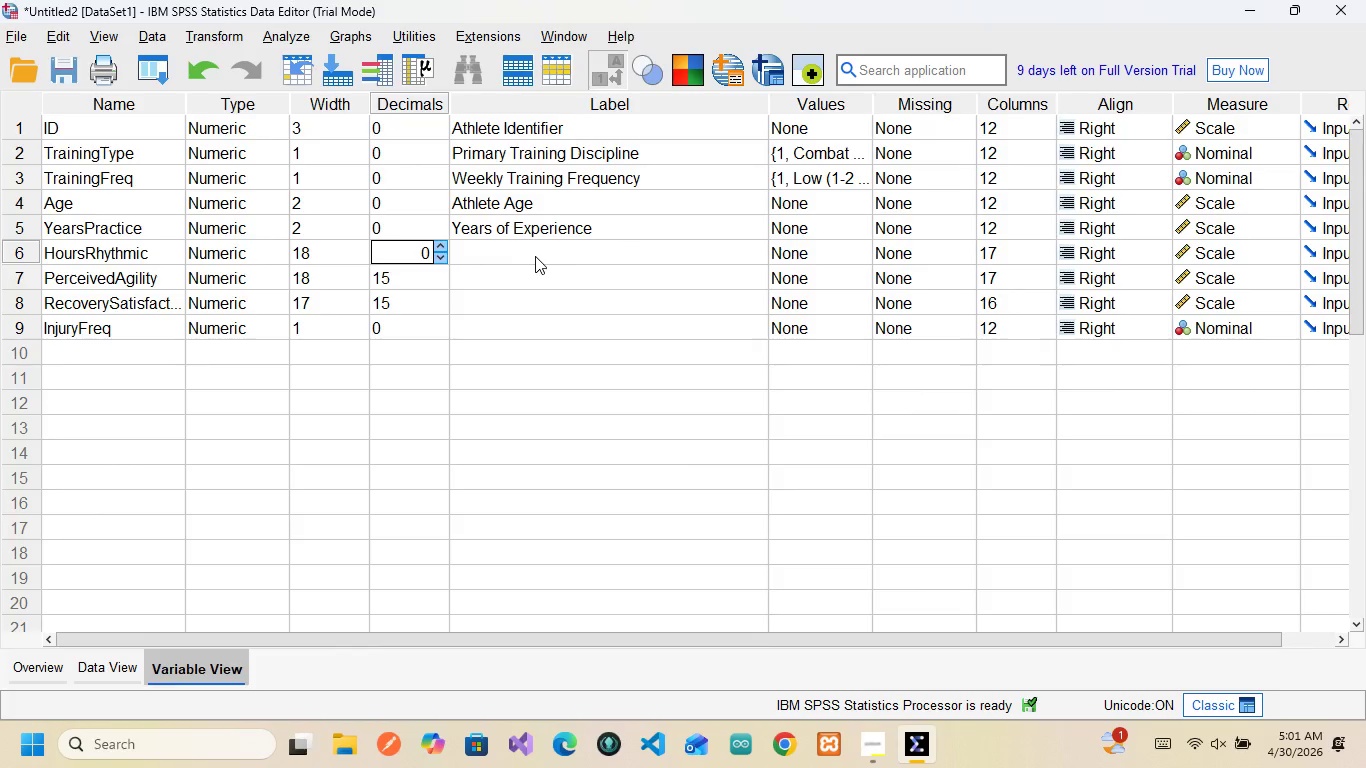 
left_click([535, 256])
 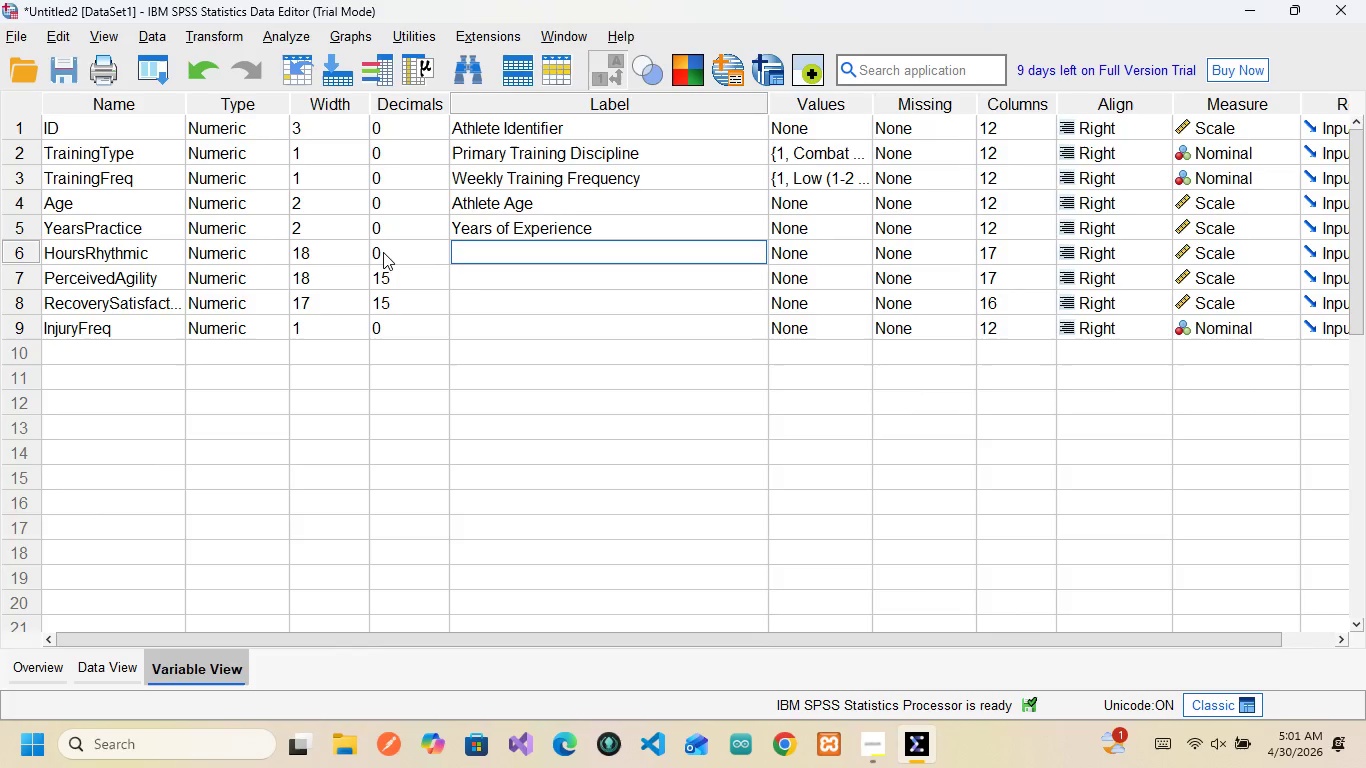 
wait(5.25)
 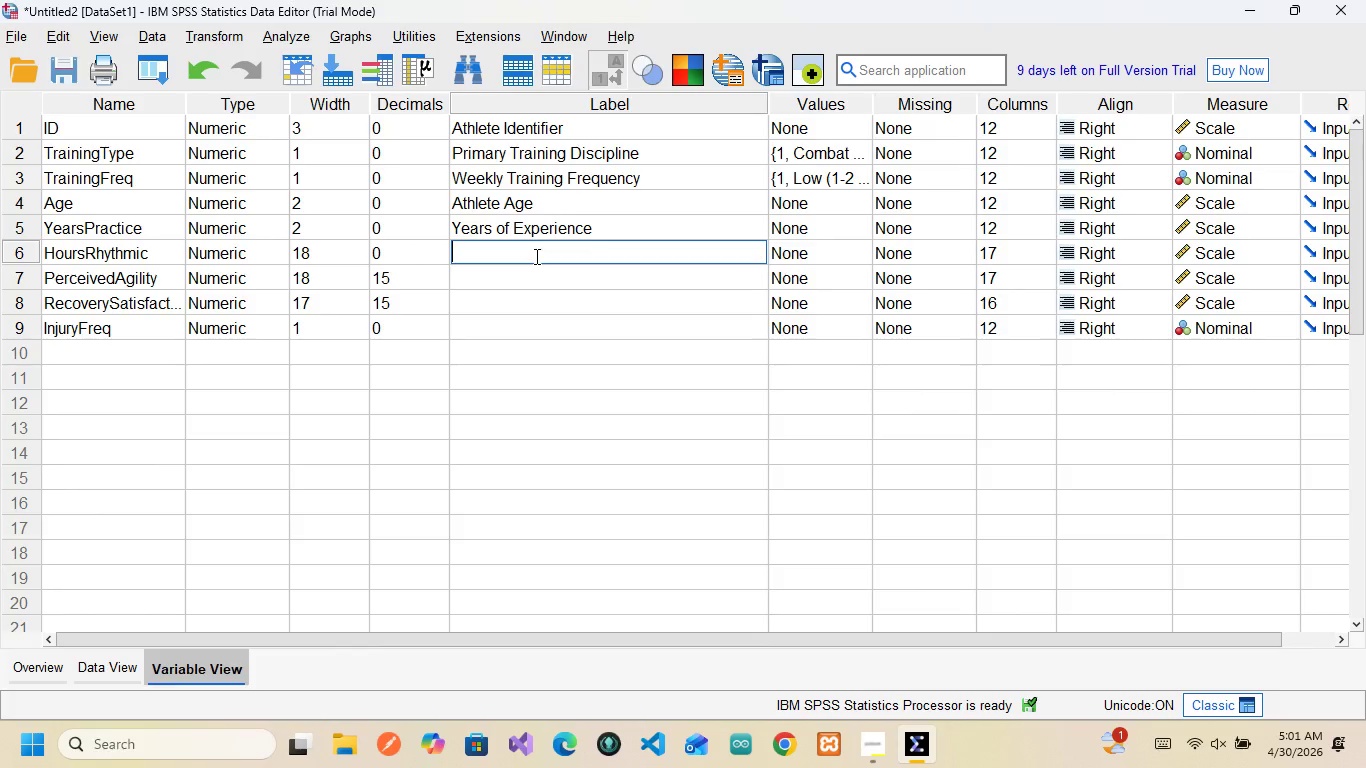 
double_click([383, 252])
 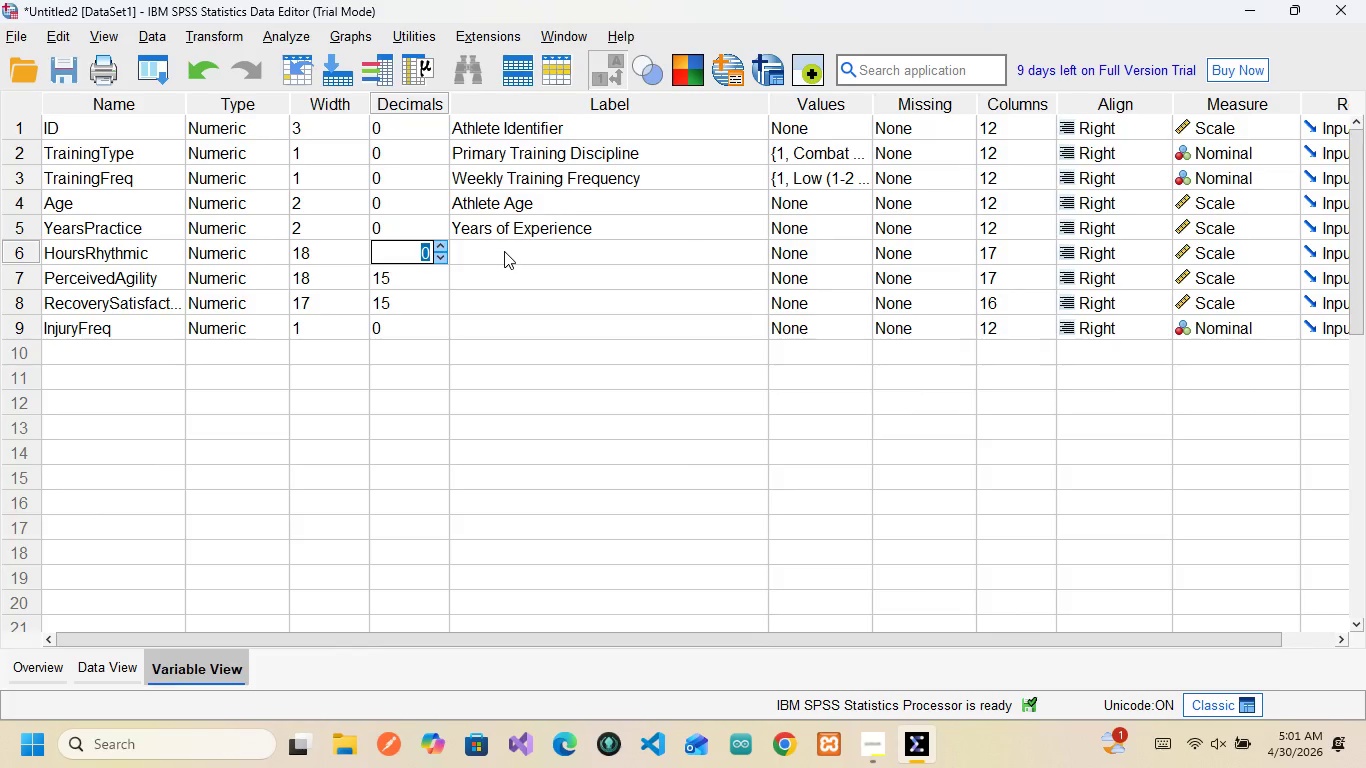 
left_click([504, 251])
 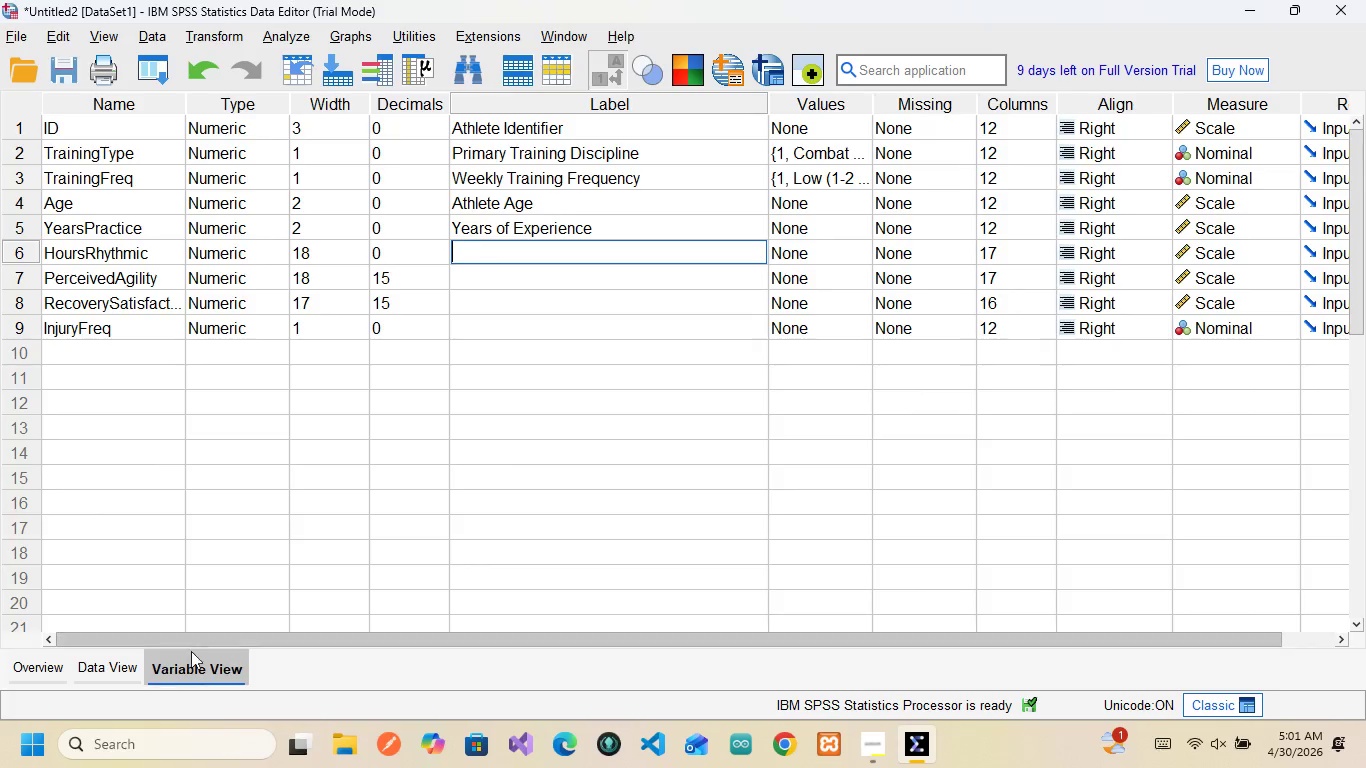 
left_click([126, 669])
 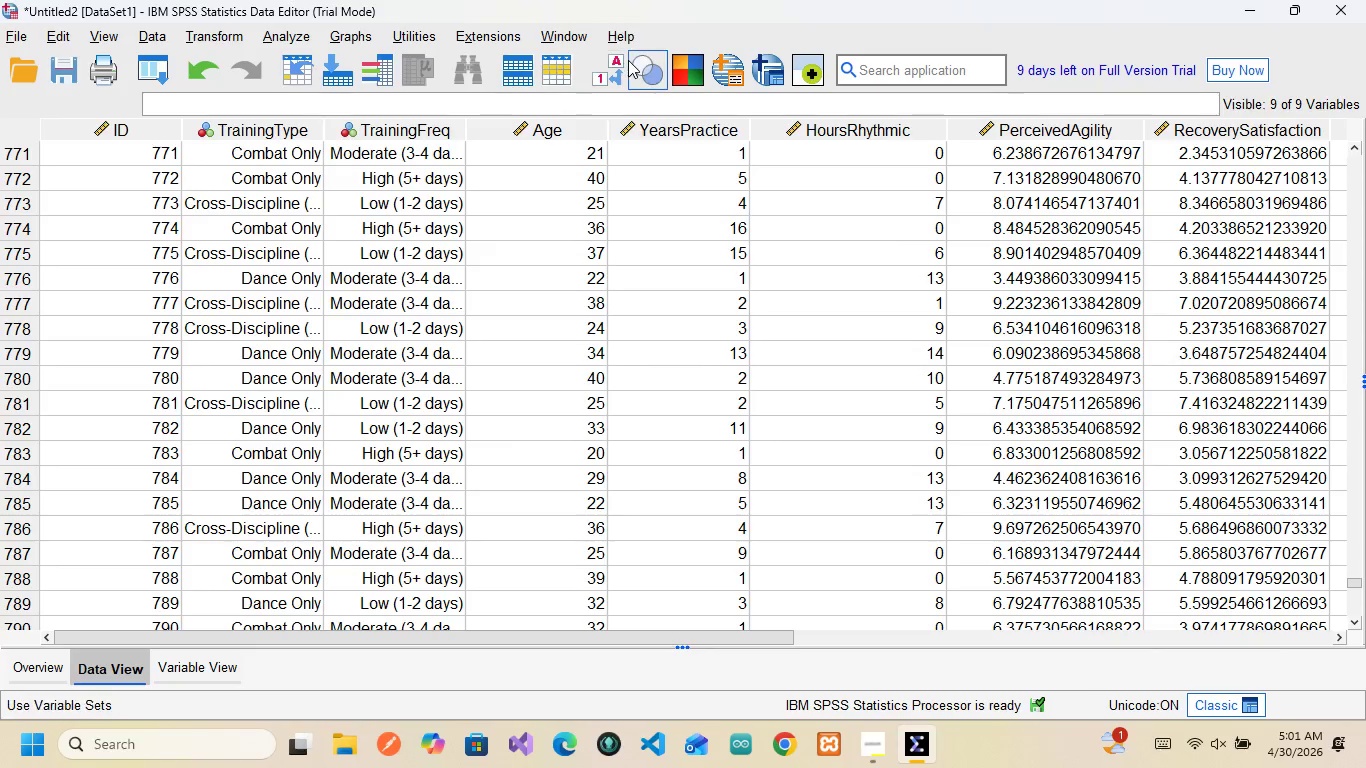 
left_click([611, 62])
 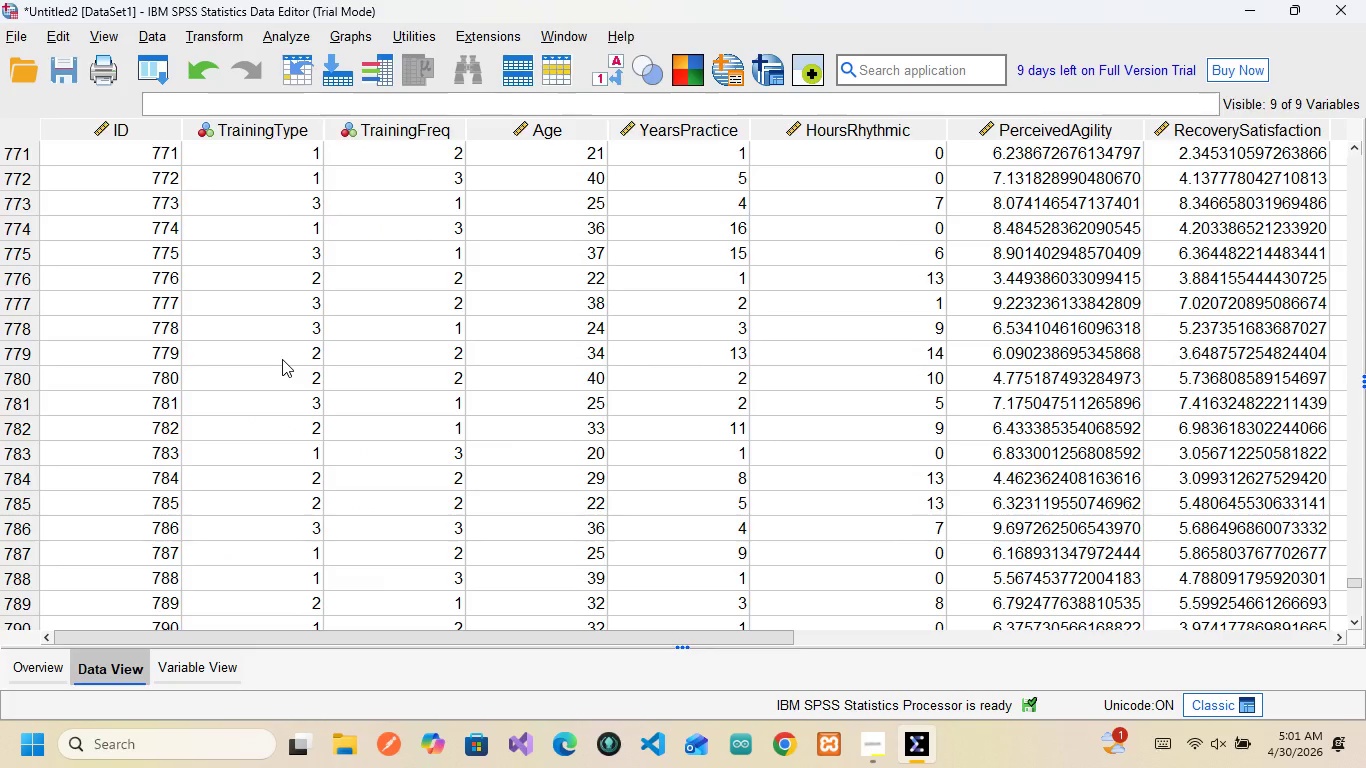 
wait(6.38)
 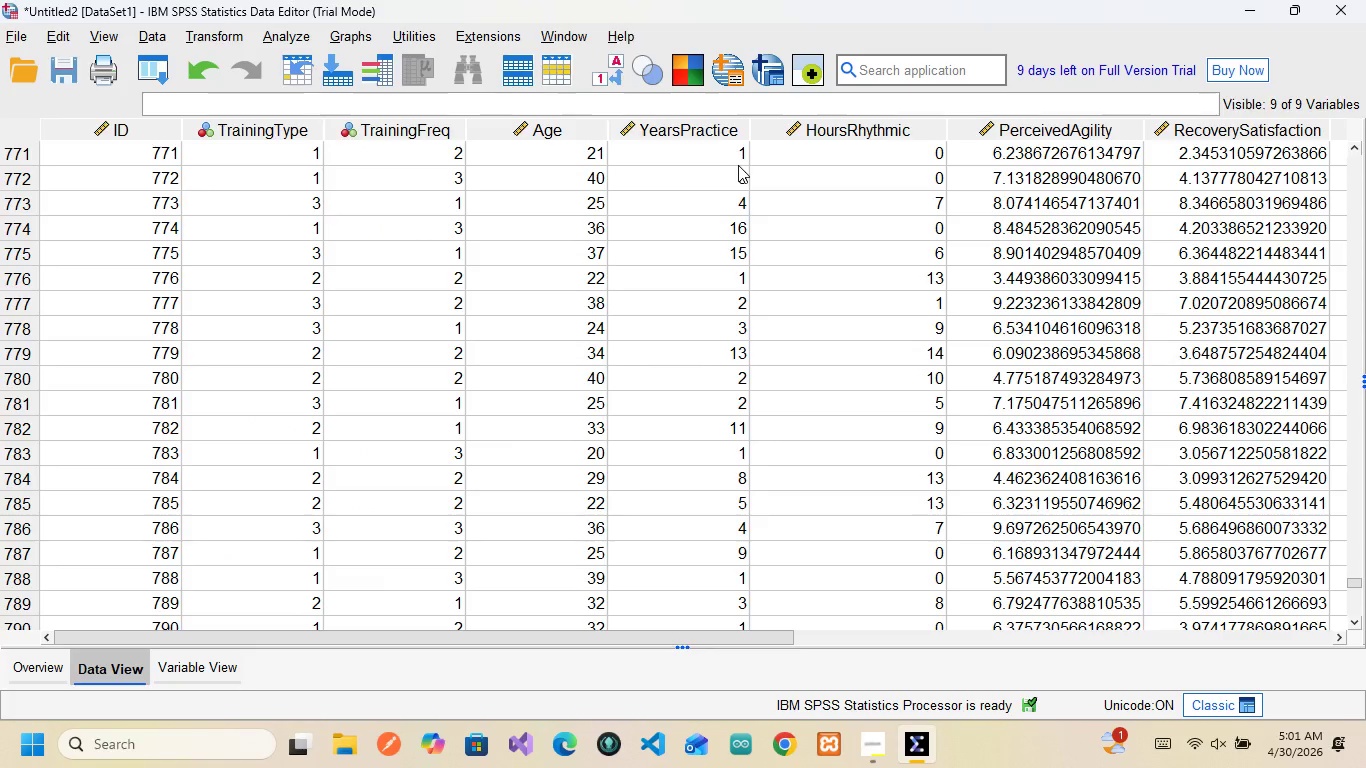 
left_click([186, 664])
 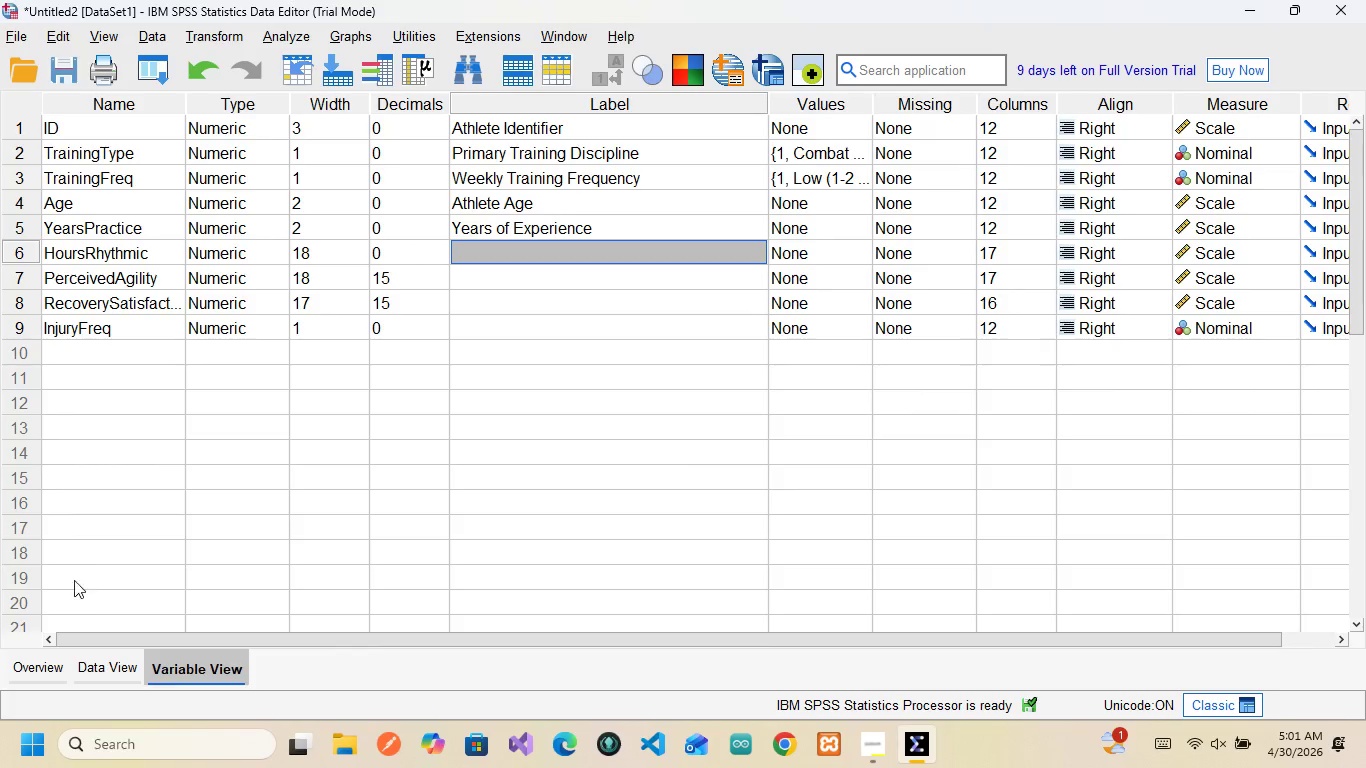 
left_click([101, 663])
 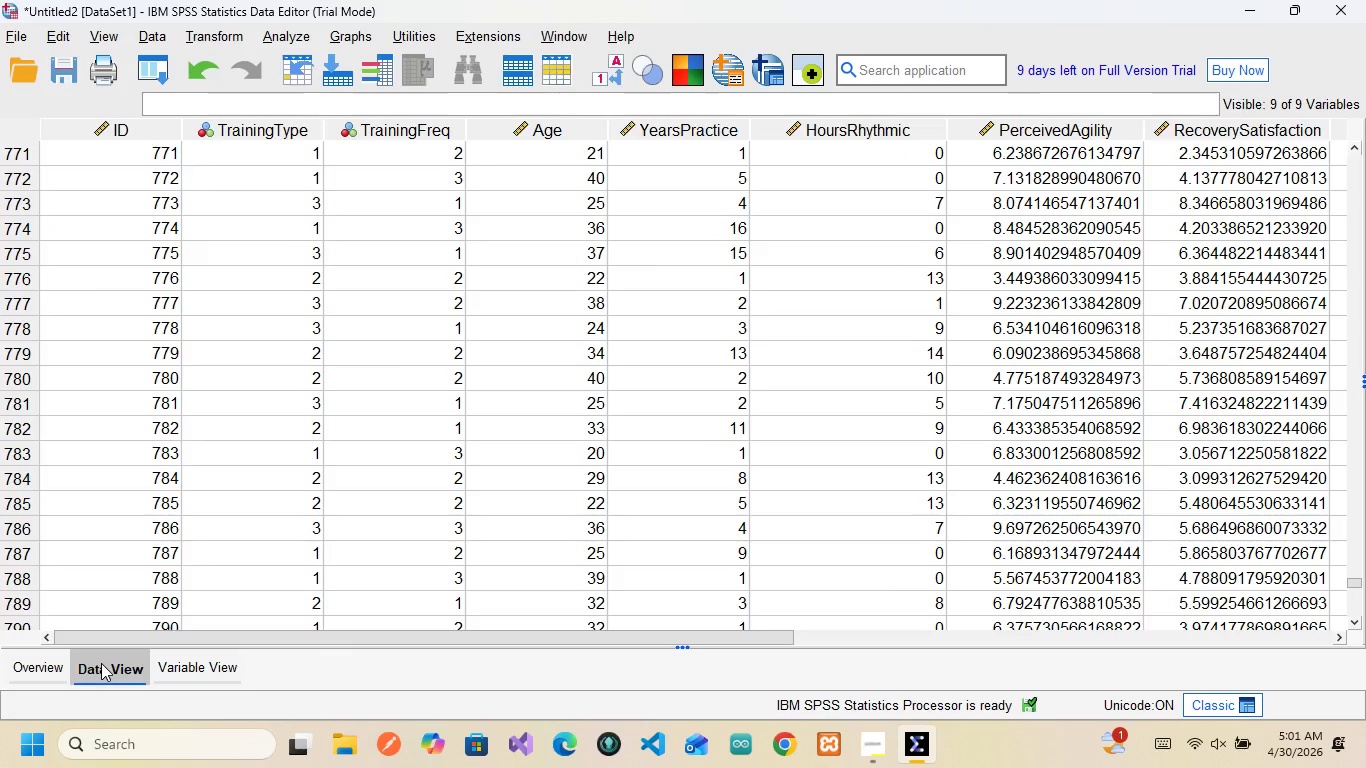 
left_click([101, 663])
 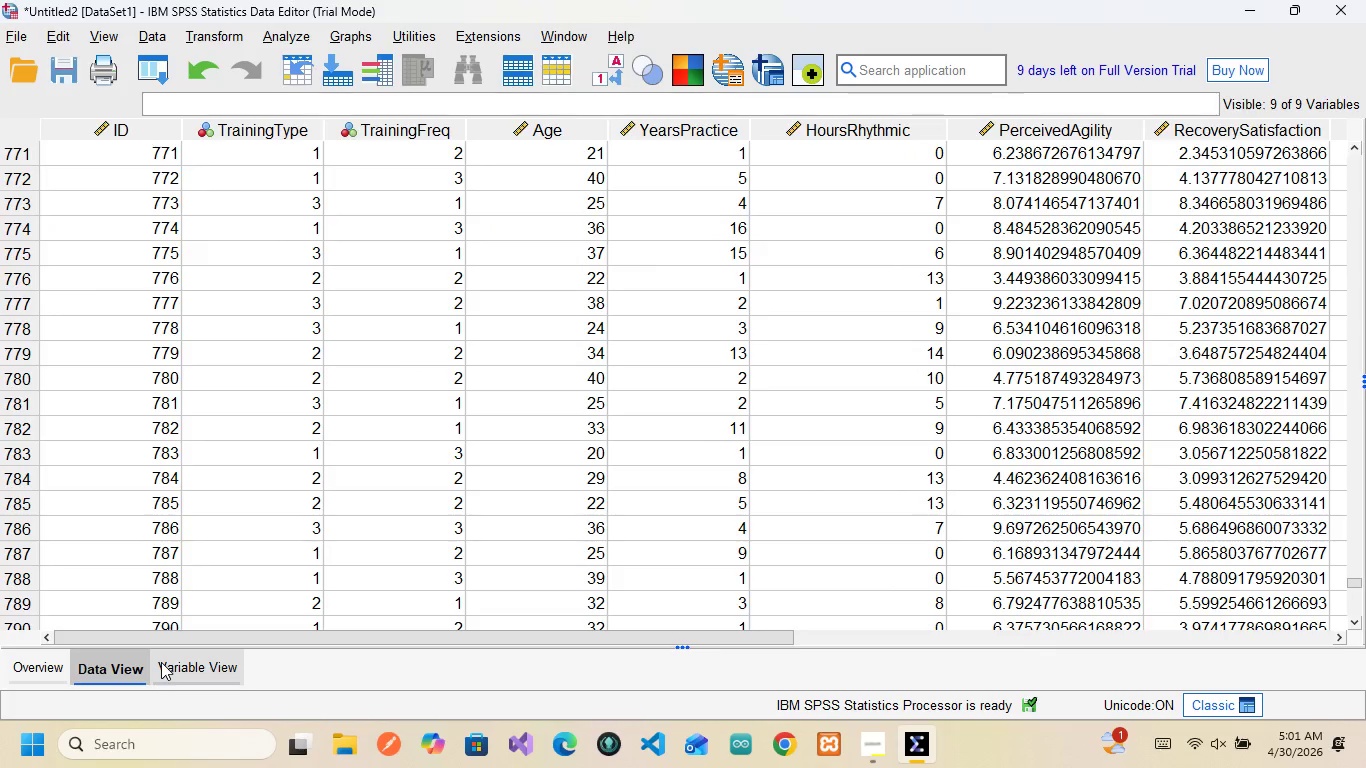 
left_click([161, 662])
 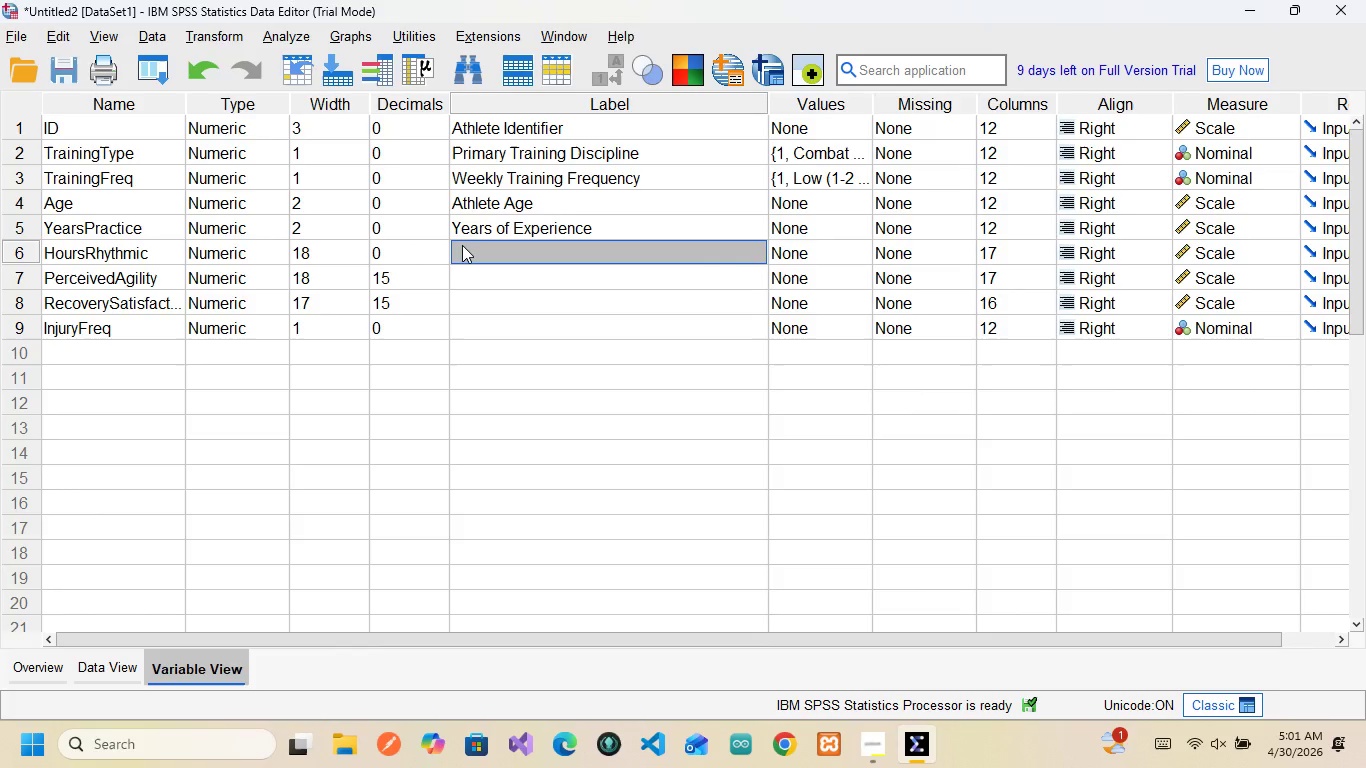 
wait(12.17)
 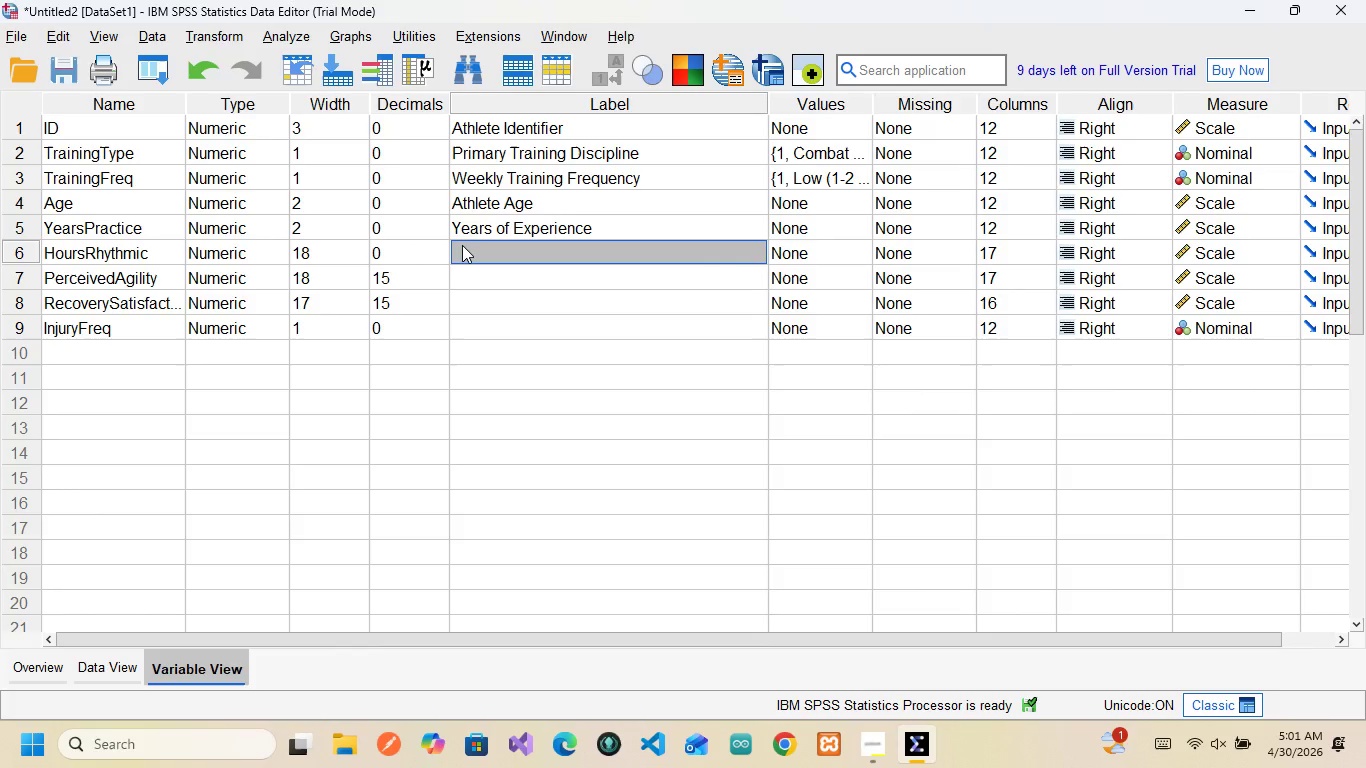 
type(Weekly Ry)
key(Backspace)
type(hy)
 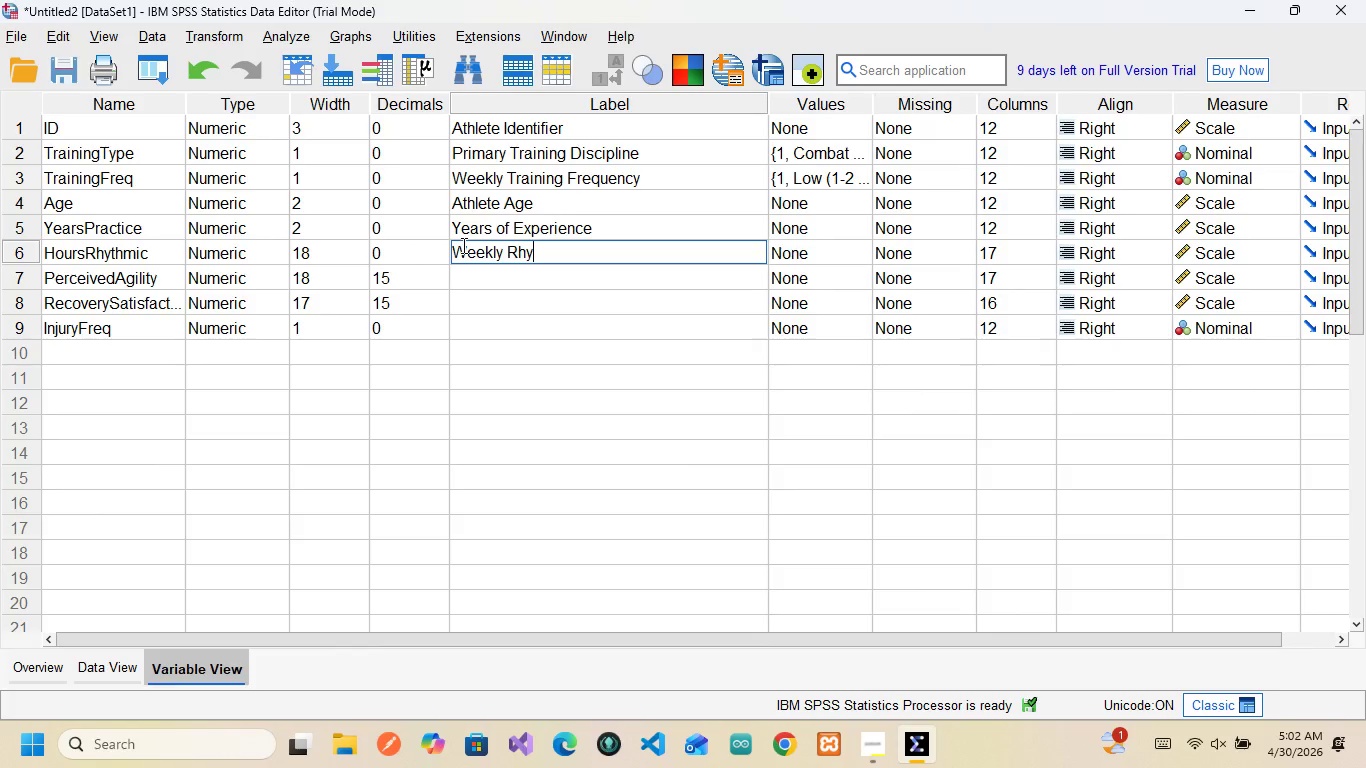 
type(thmic)
 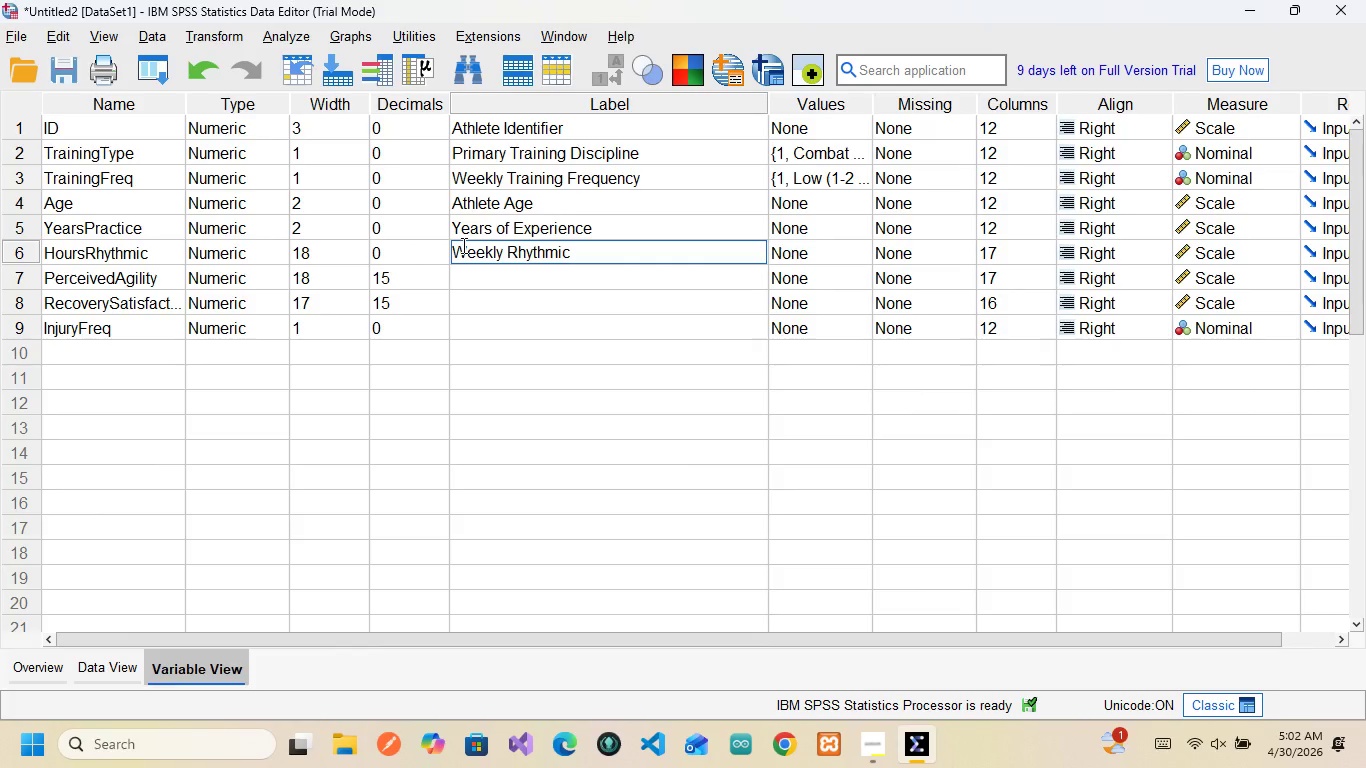 
wait(8.89)
 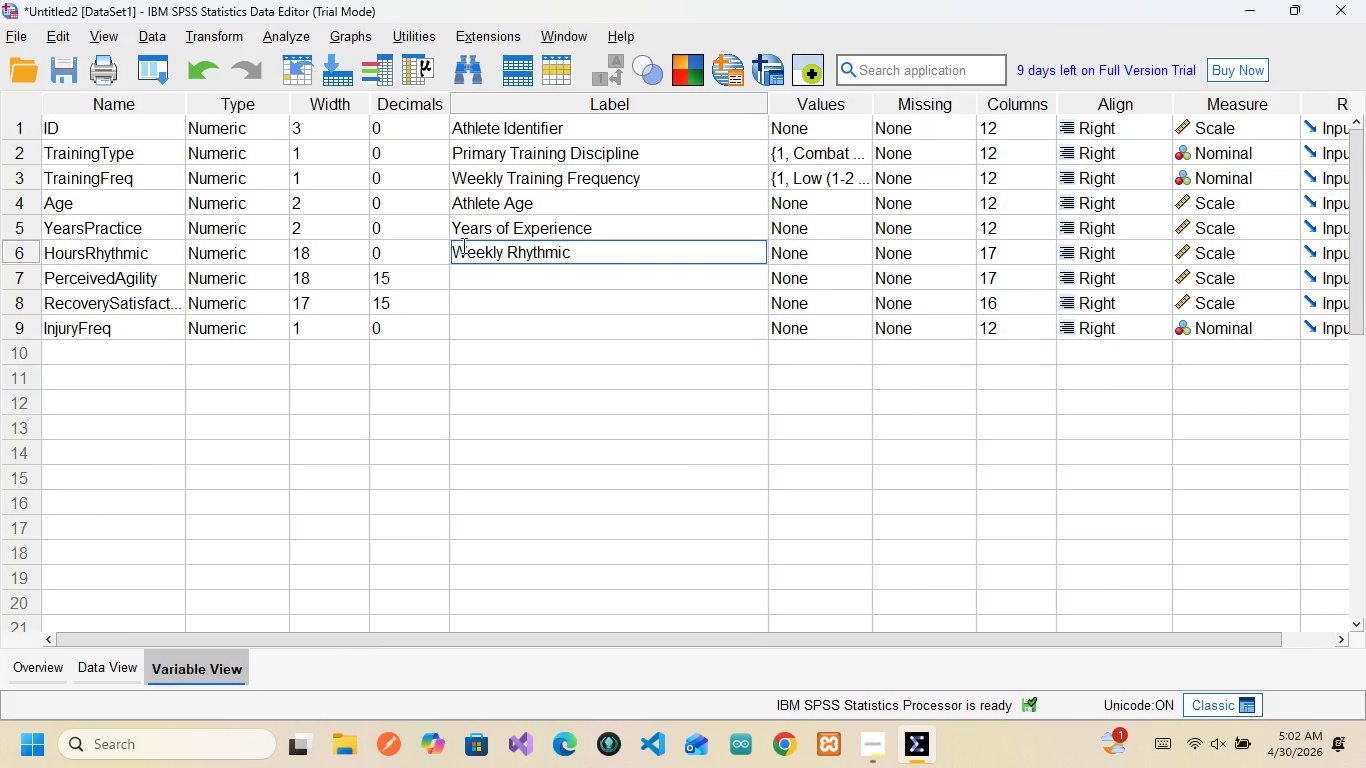 
type( D)
key(Backspace)
key(Backspace)
type(/Dan)
 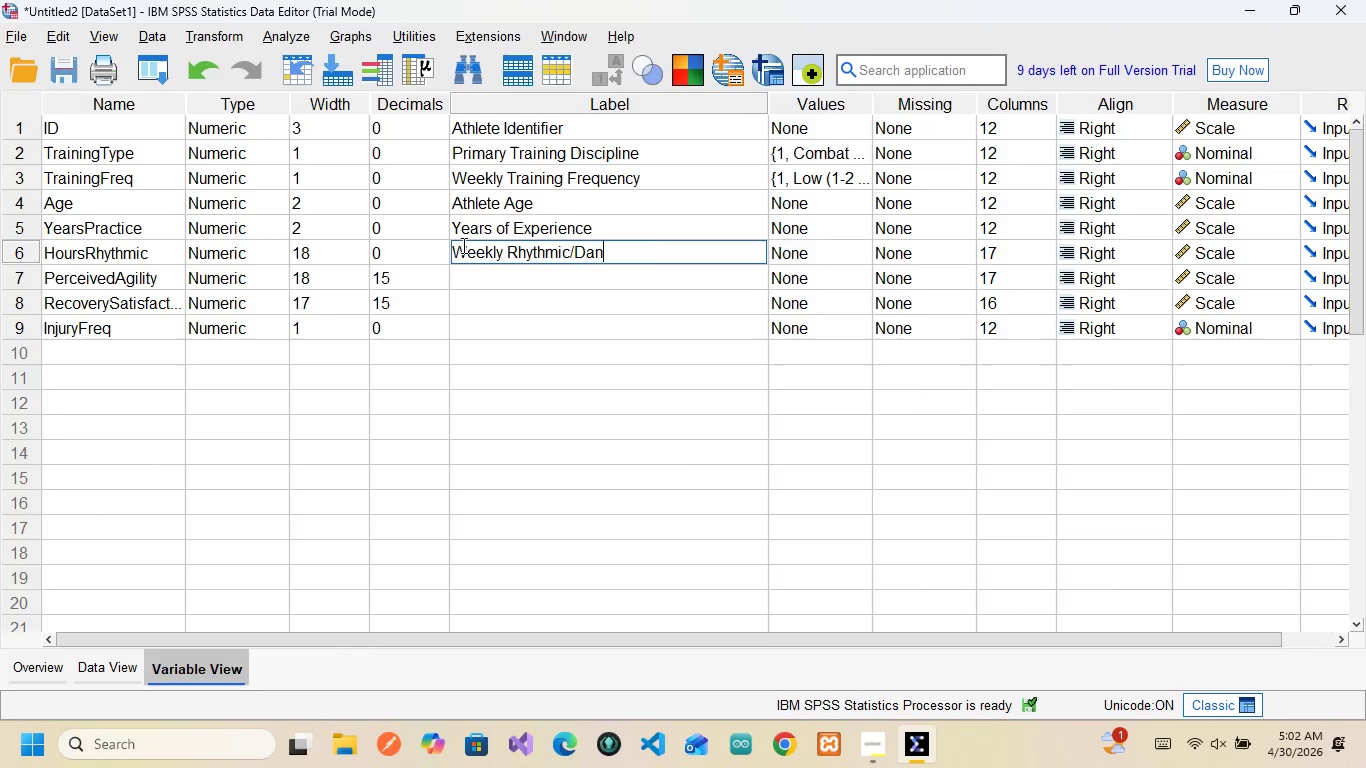 
type(ce TA)
key(Backspace)
type(raining Hours)
 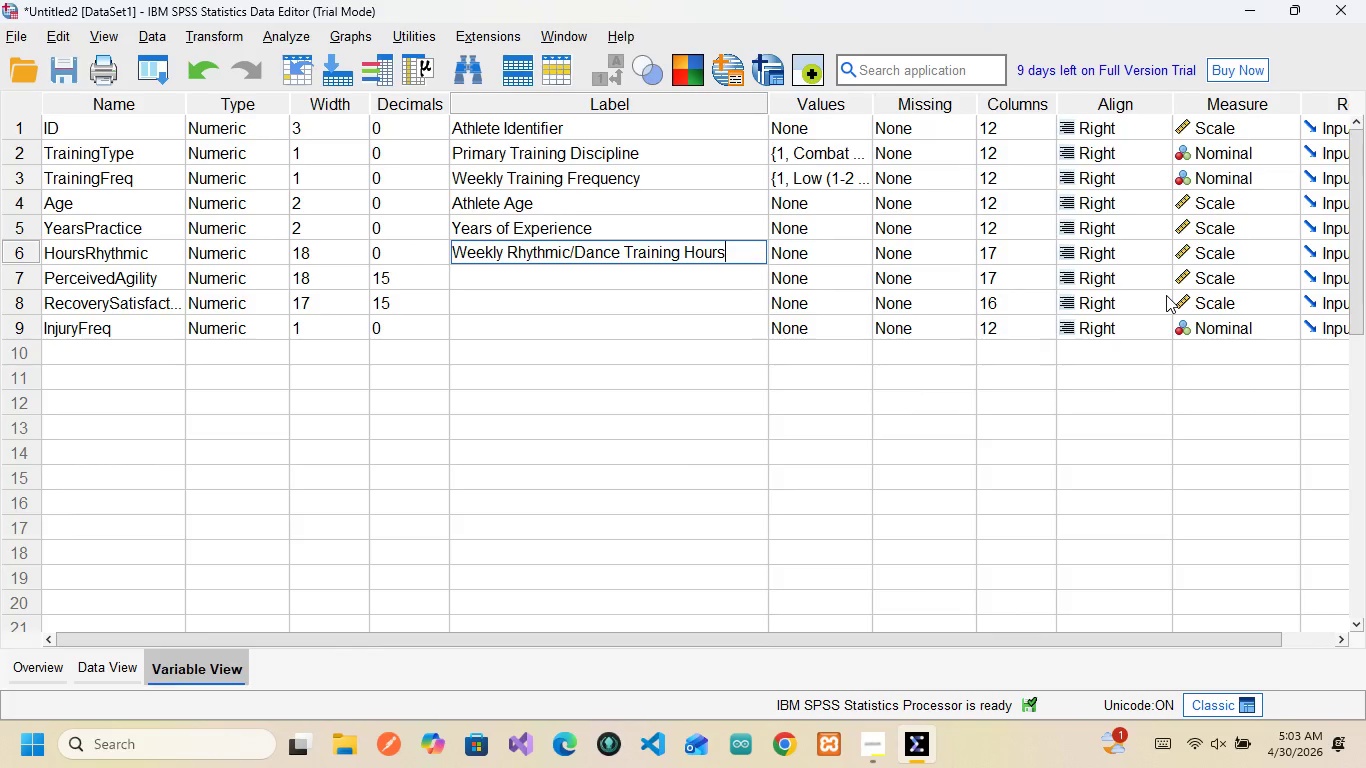 
wait(20.38)
 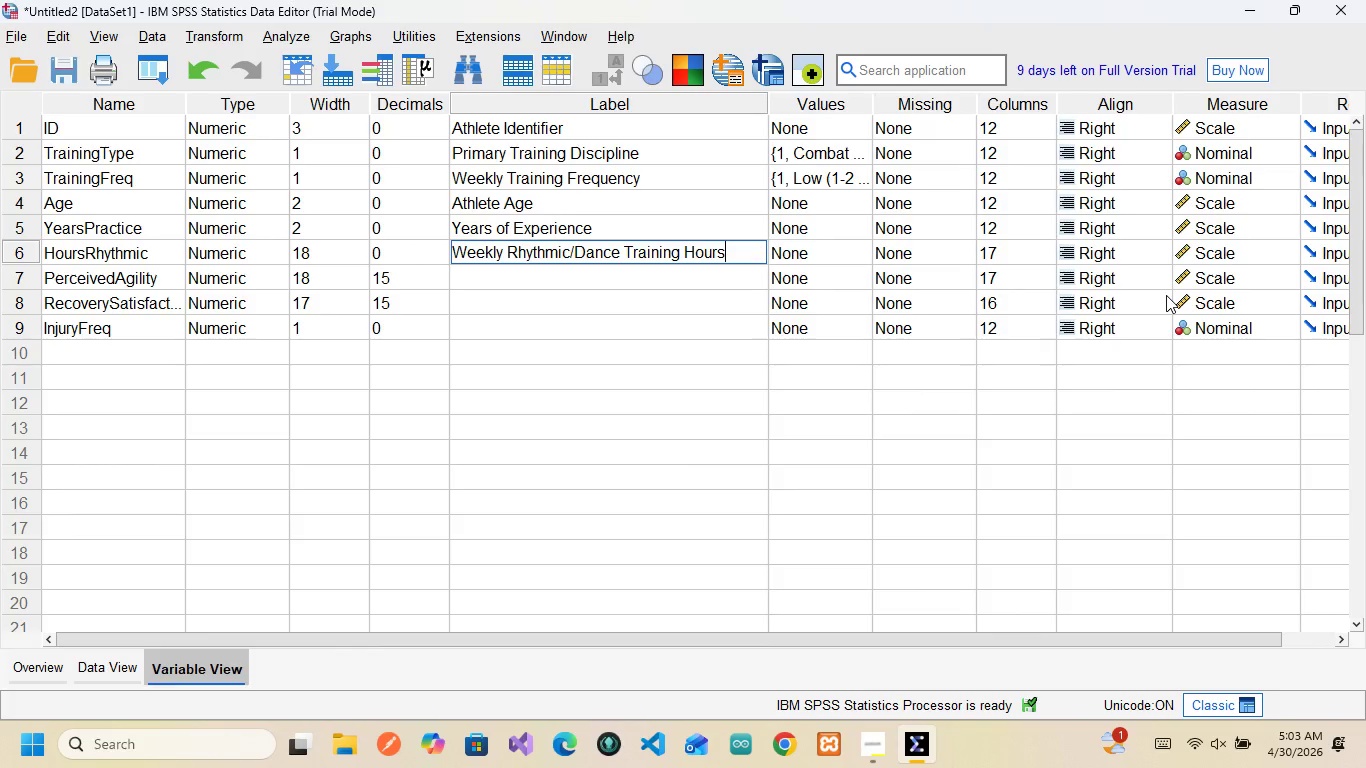 
left_click([157, 282])
 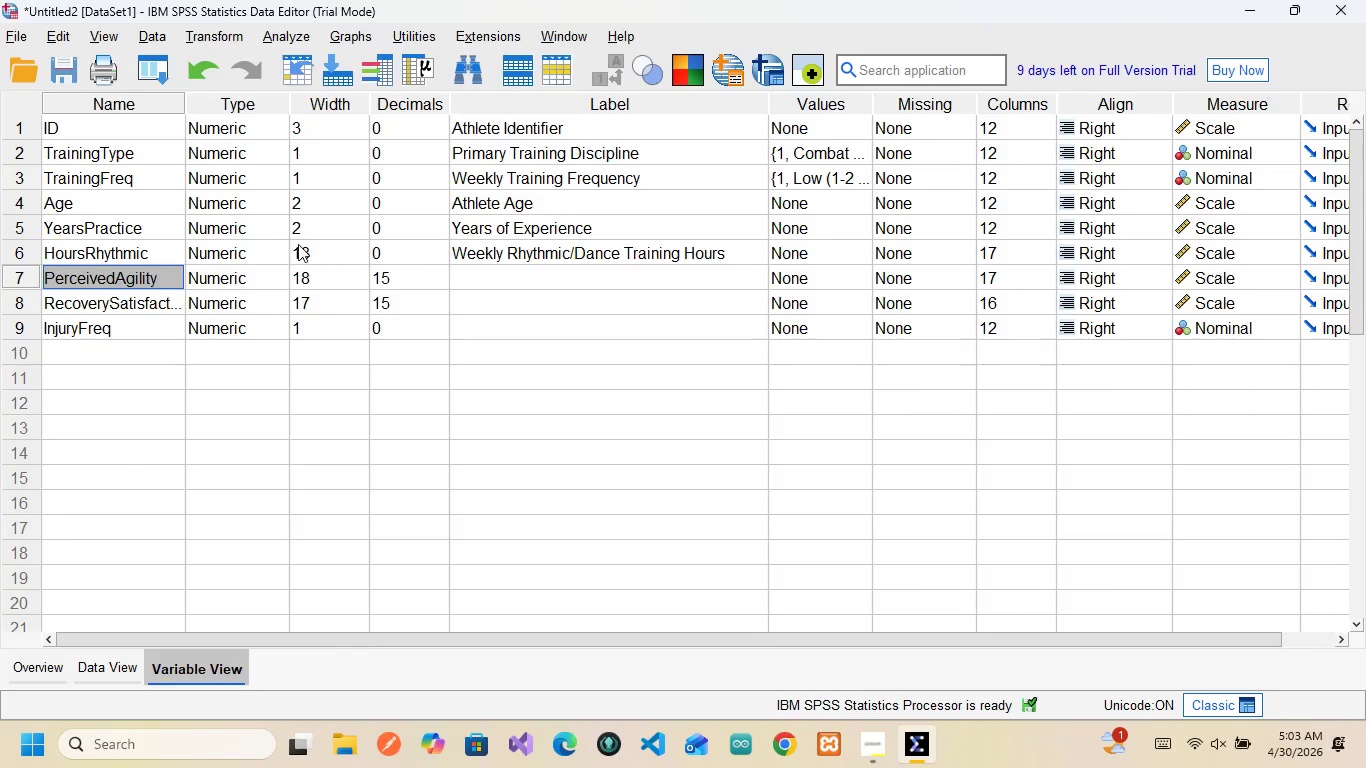 
left_click([411, 277])
 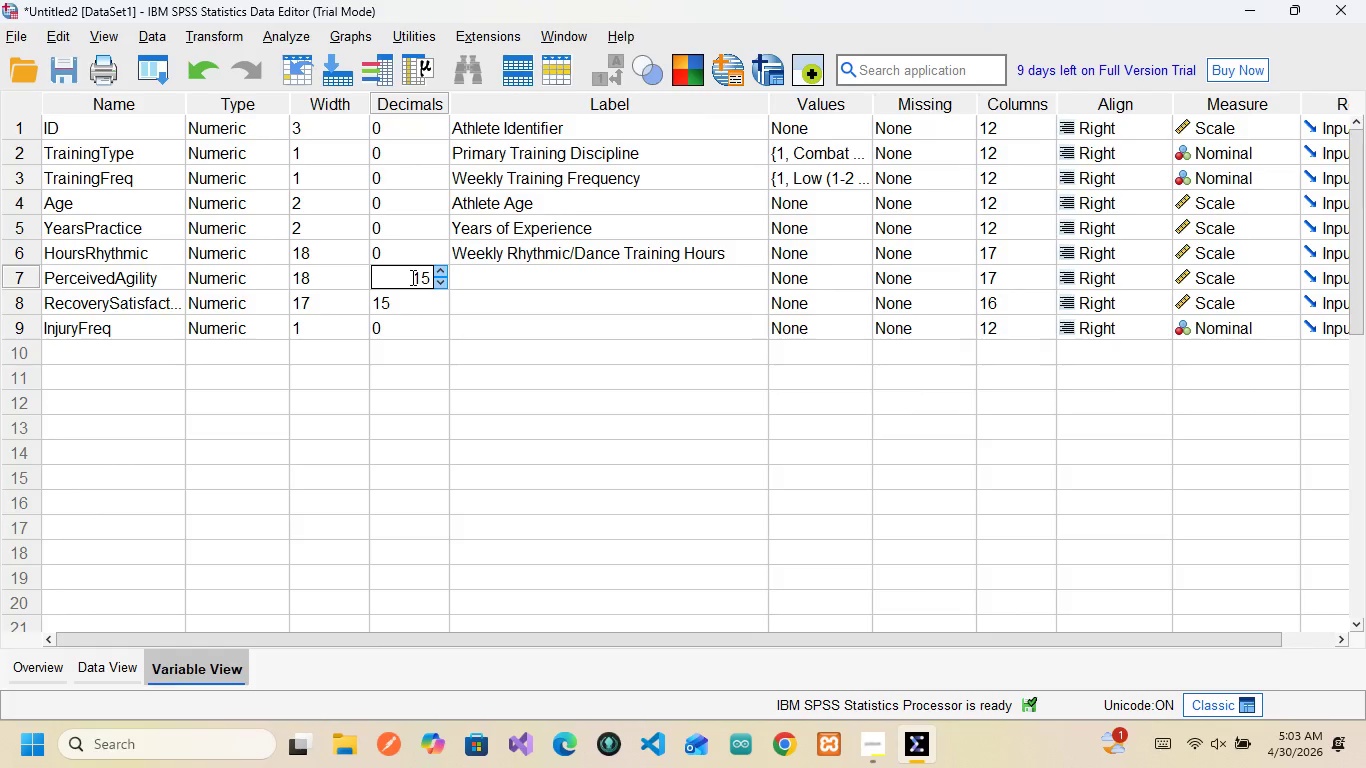 
key(ArrowRight)
 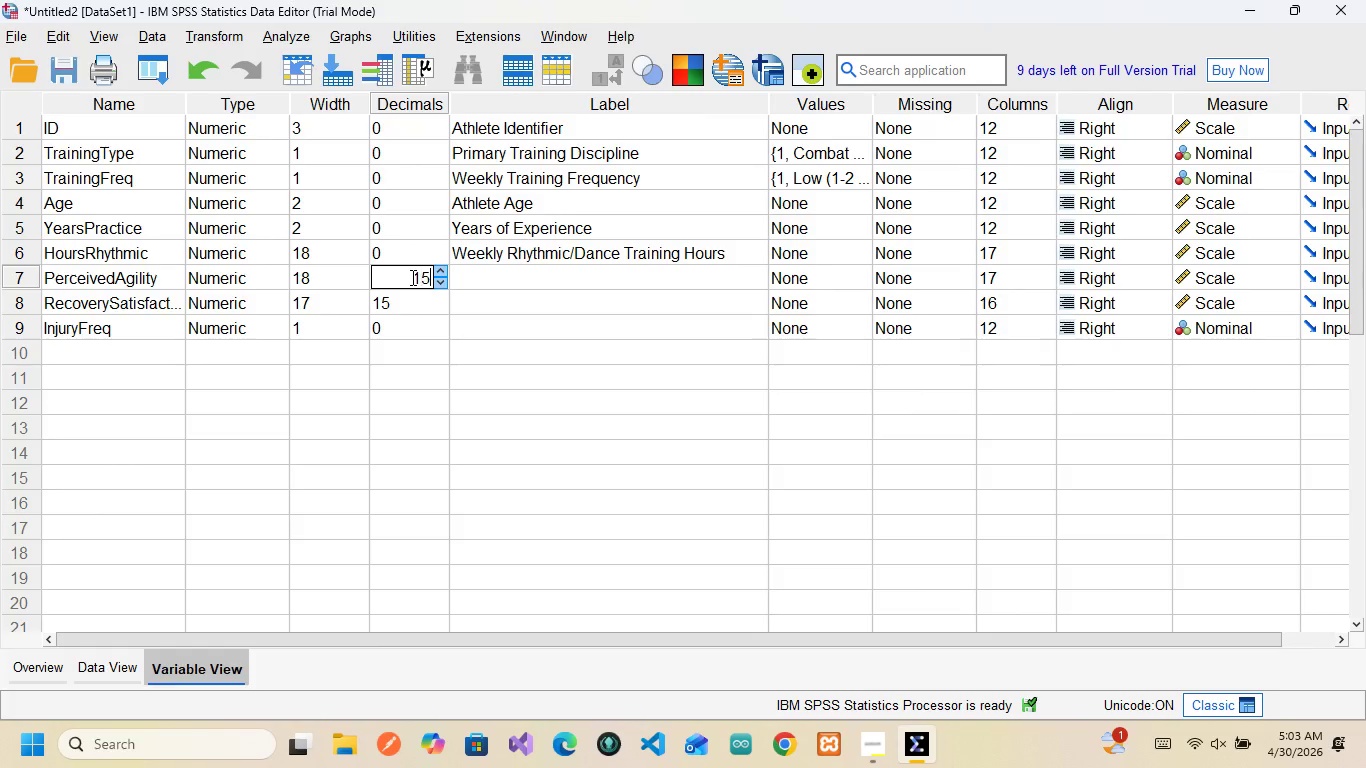 
key(ArrowRight)
 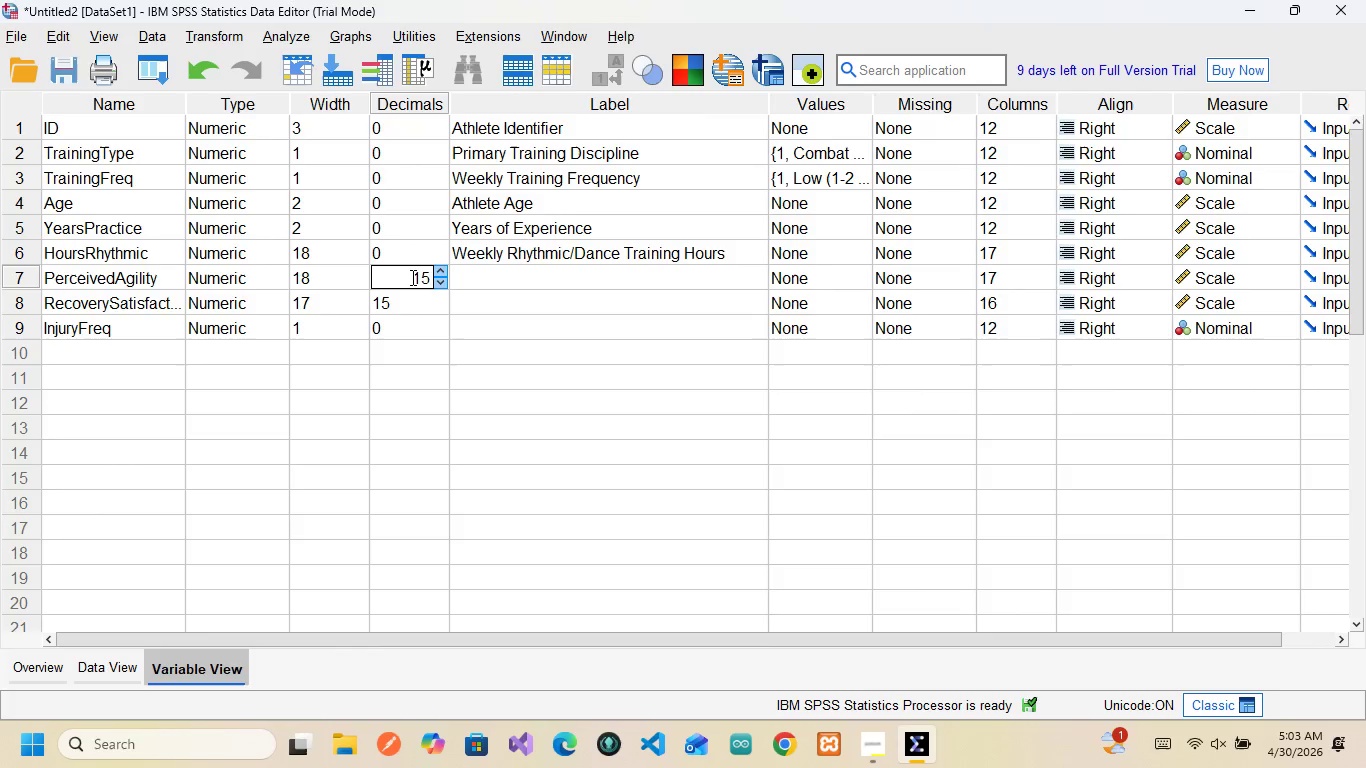 
key(Backspace)
 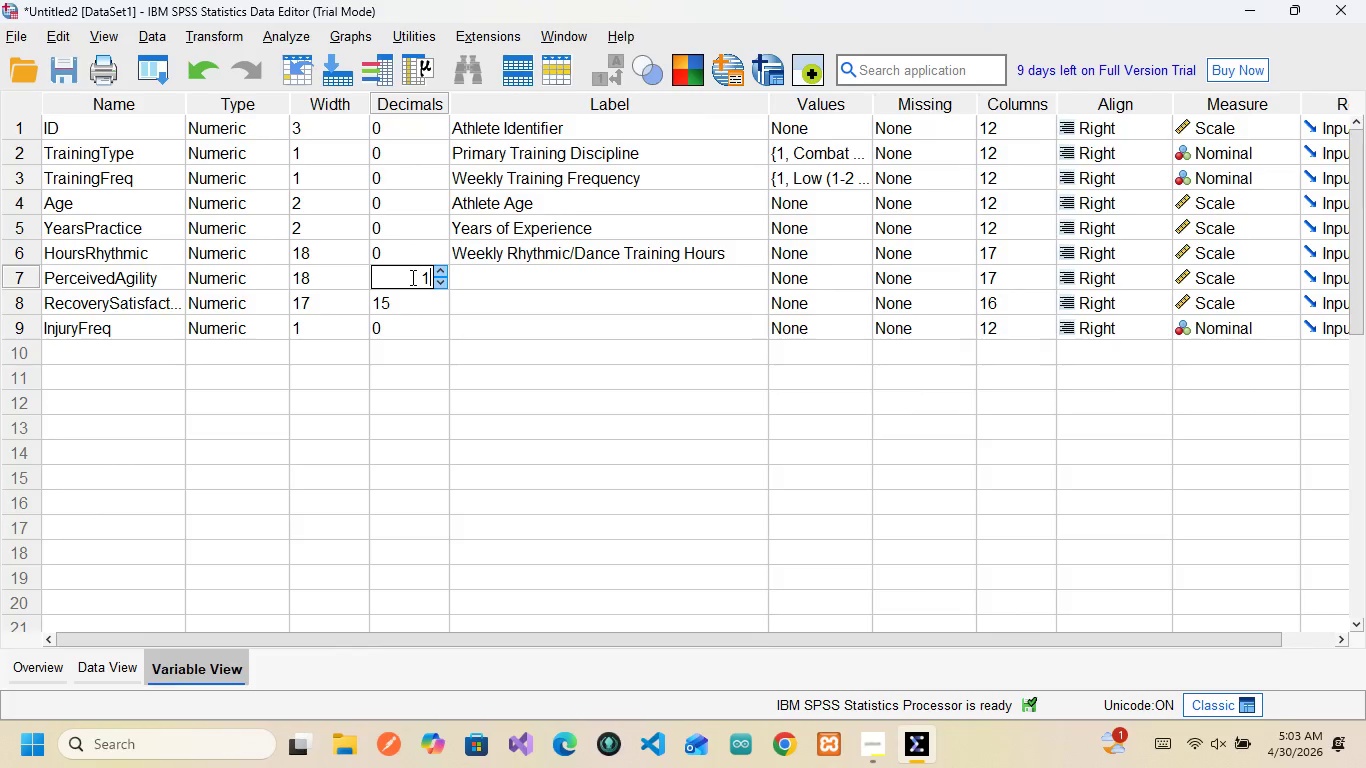 
key(Backspace)
 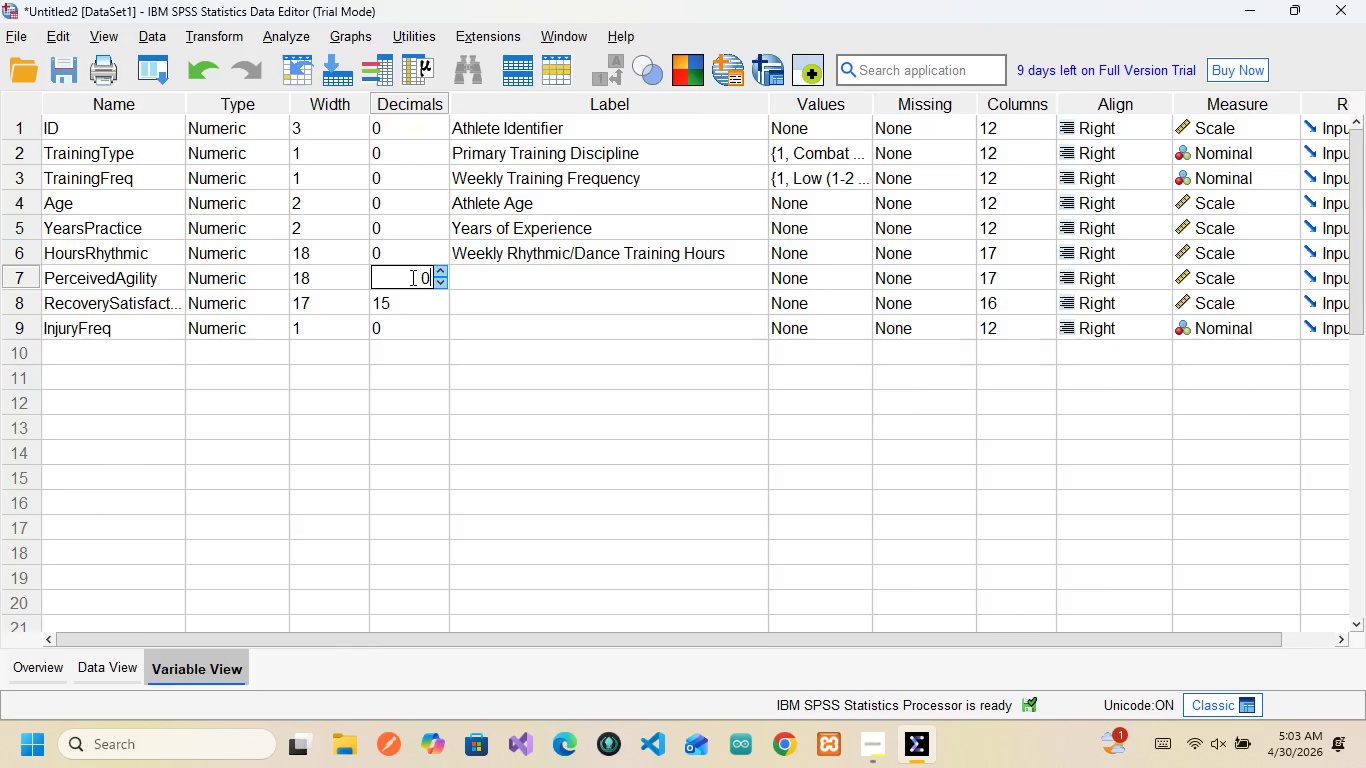 
key(0)
 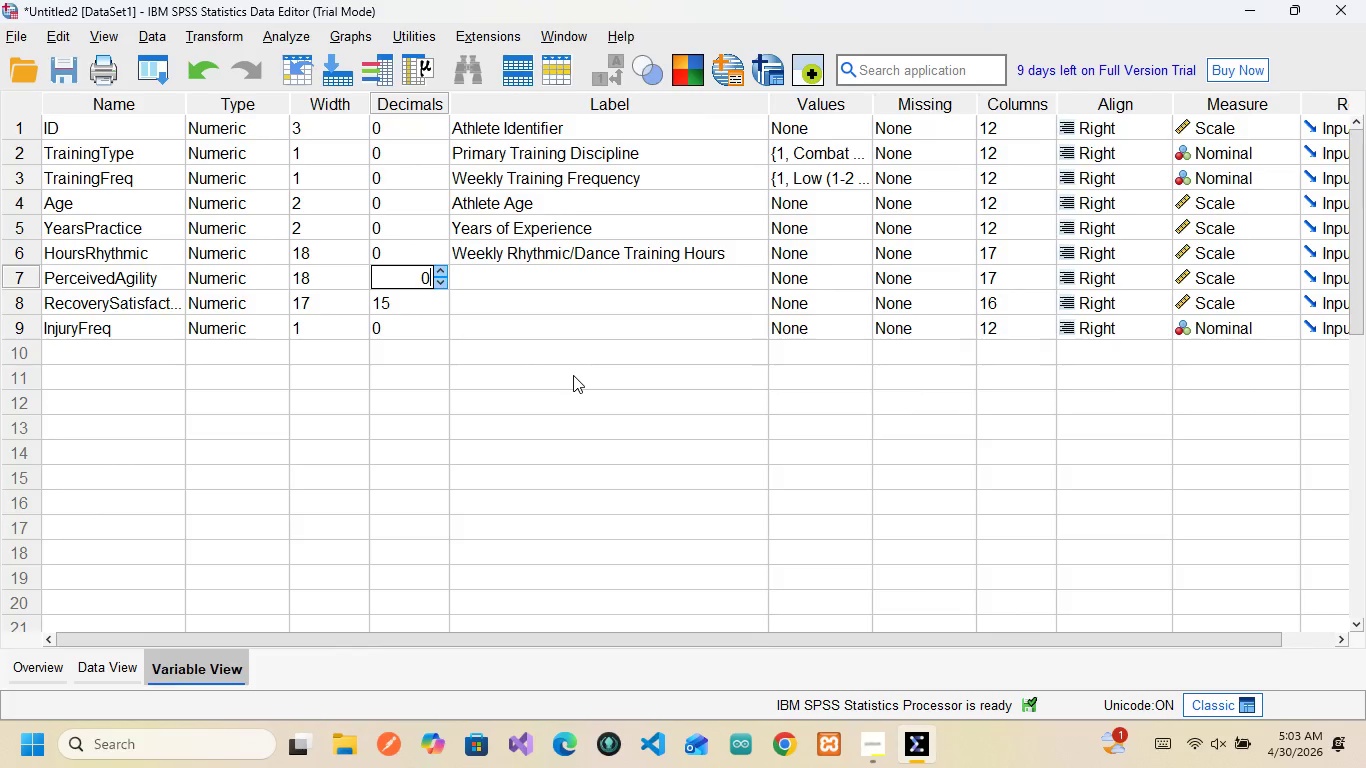 
wait(5.88)
 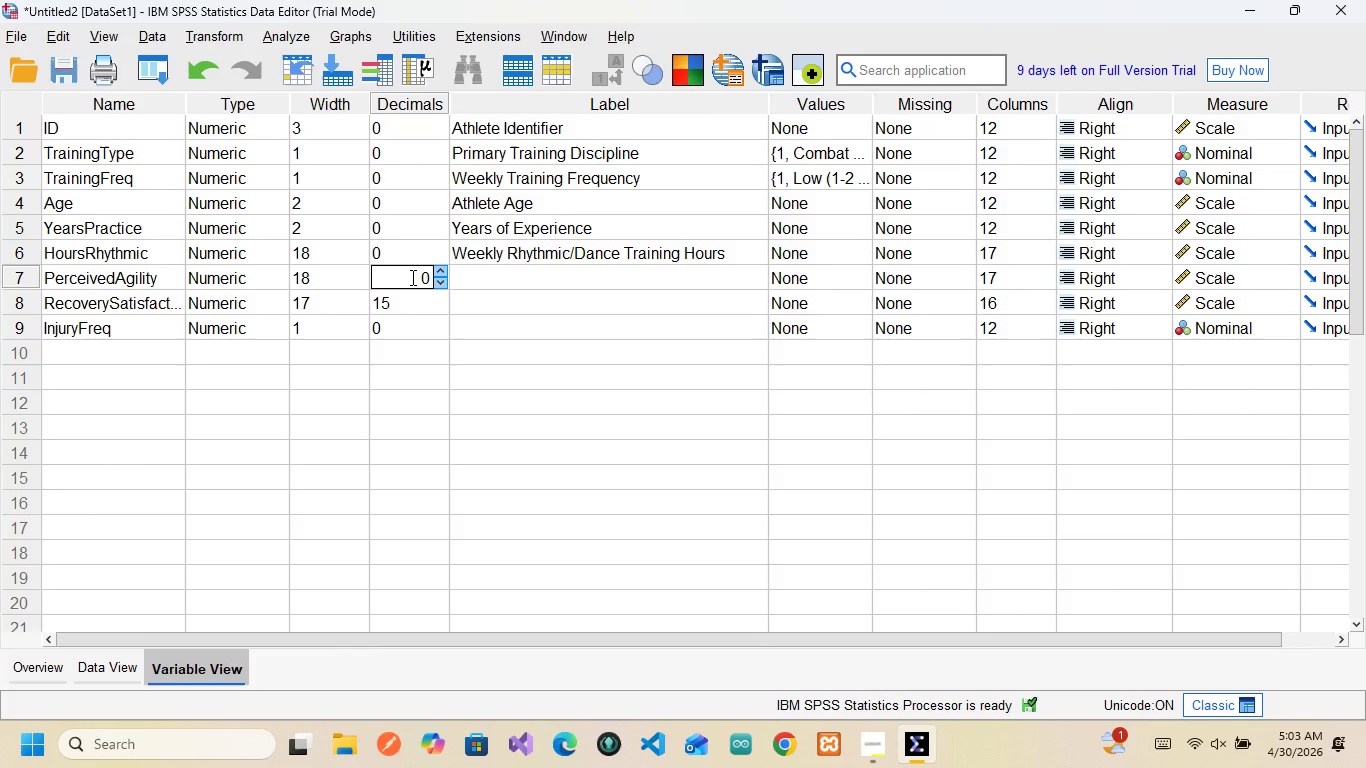 
left_click([612, 284])
 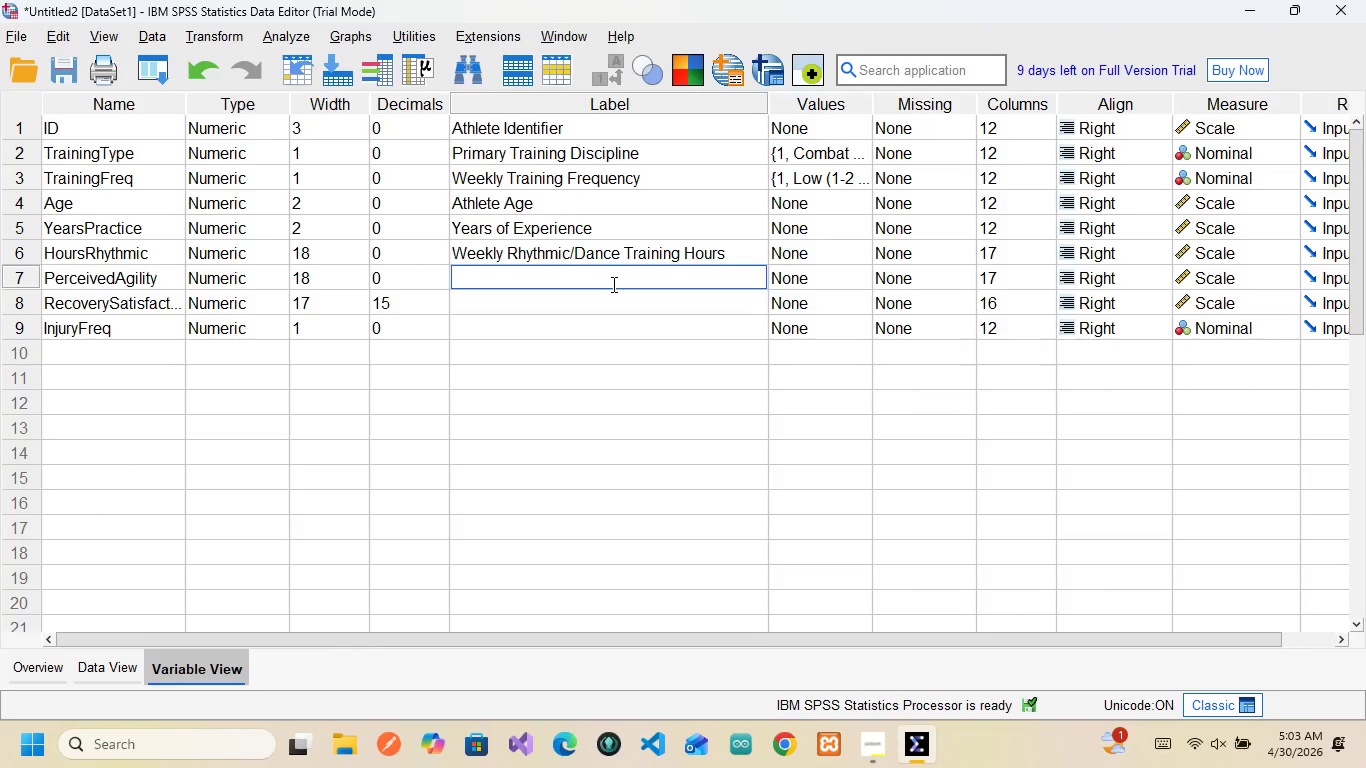 
wait(6.55)
 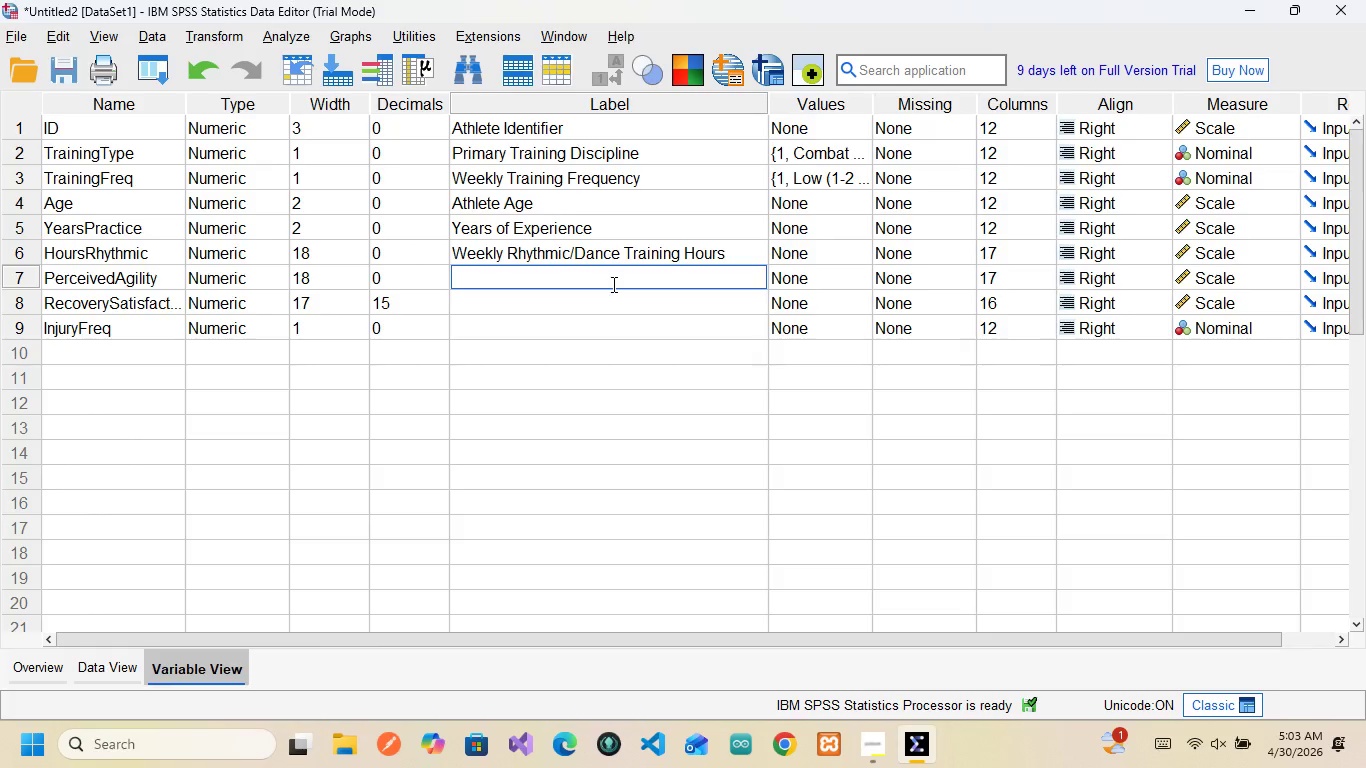 
type(Subjective Agile Score)
key(Tab)
 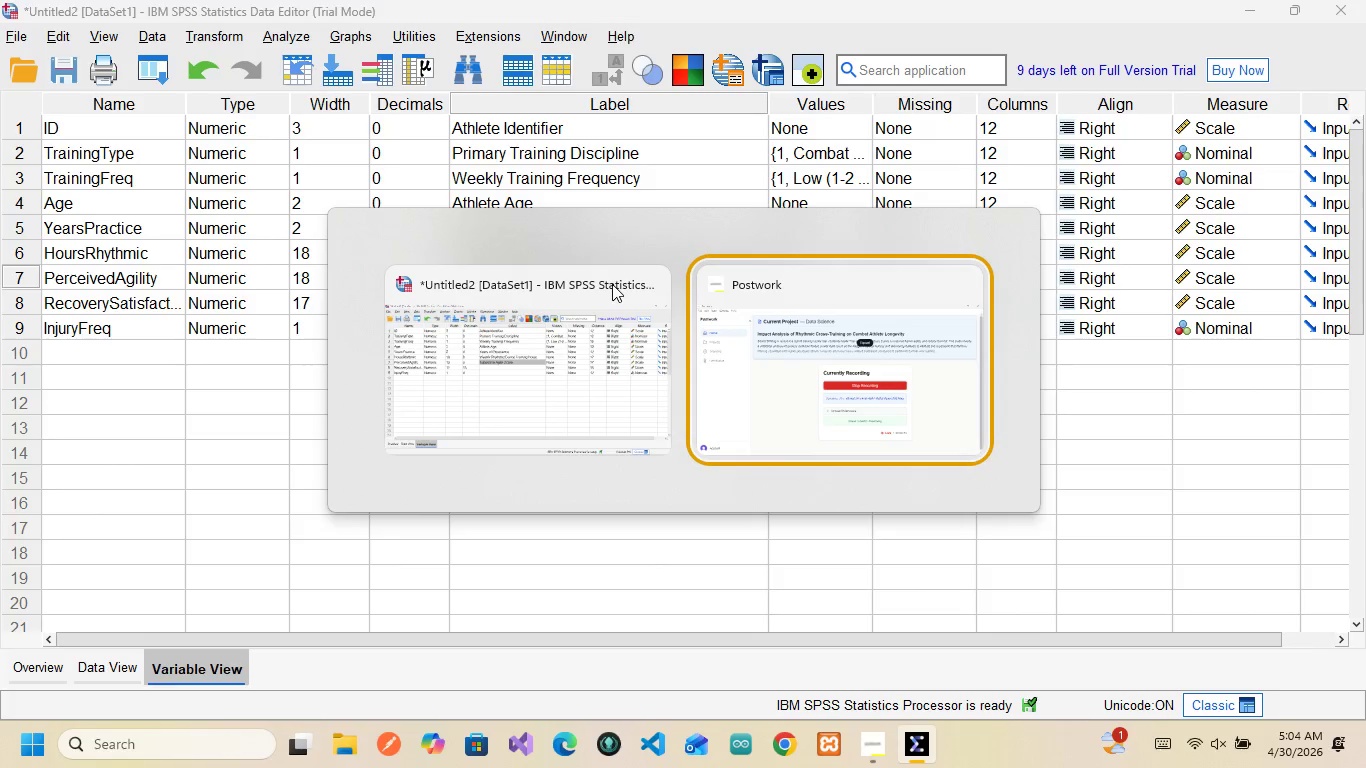 
hold_key(key=AltLeft, duration=1.44)